 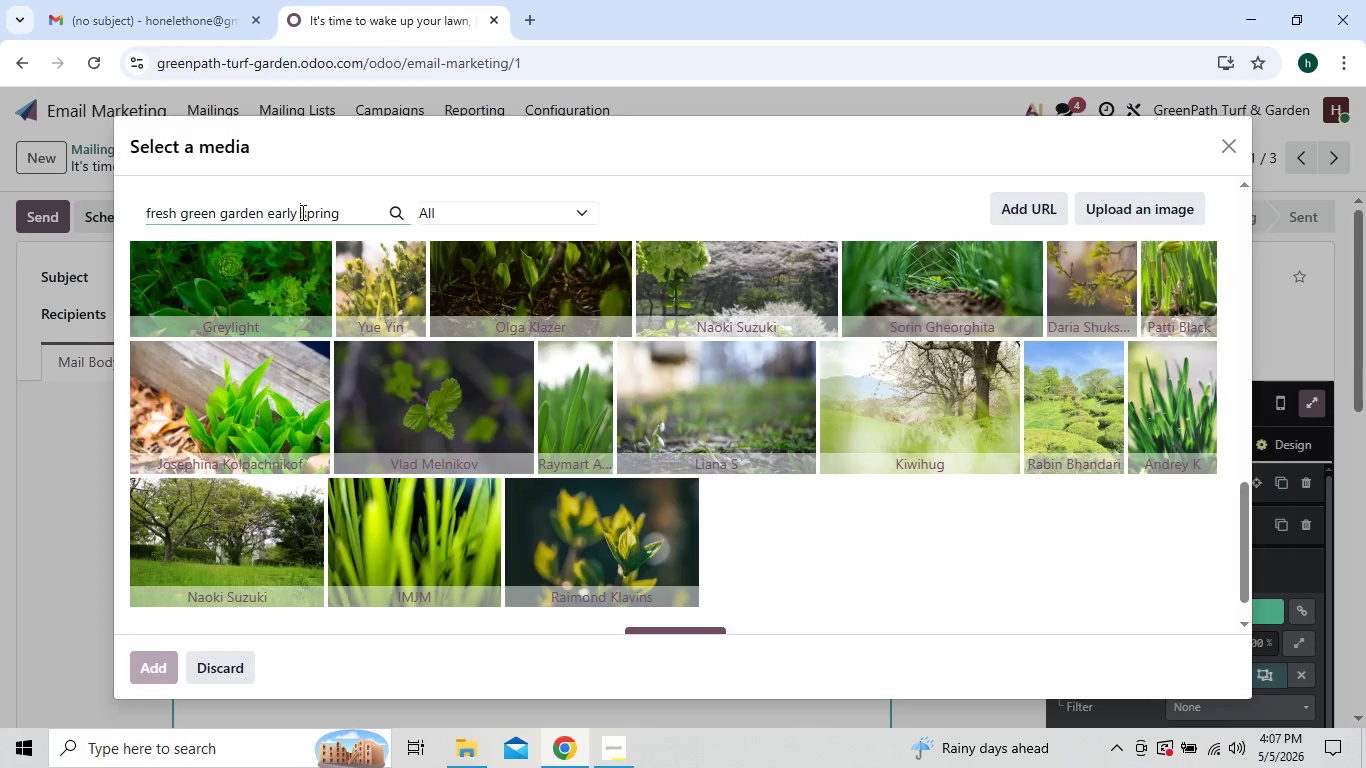 
hold_key(key=Backspace, duration=1.42)
 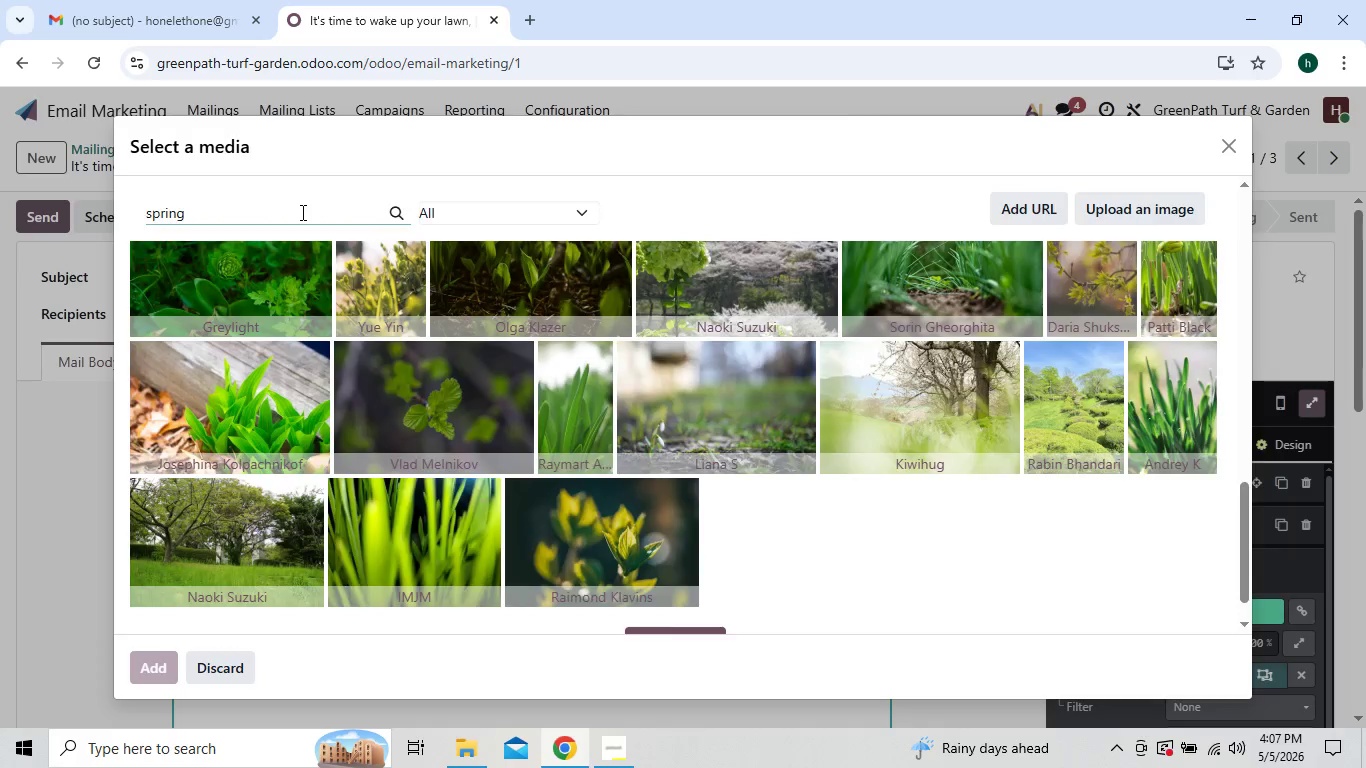 
hold_key(key=ArrowRight, duration=0.91)
 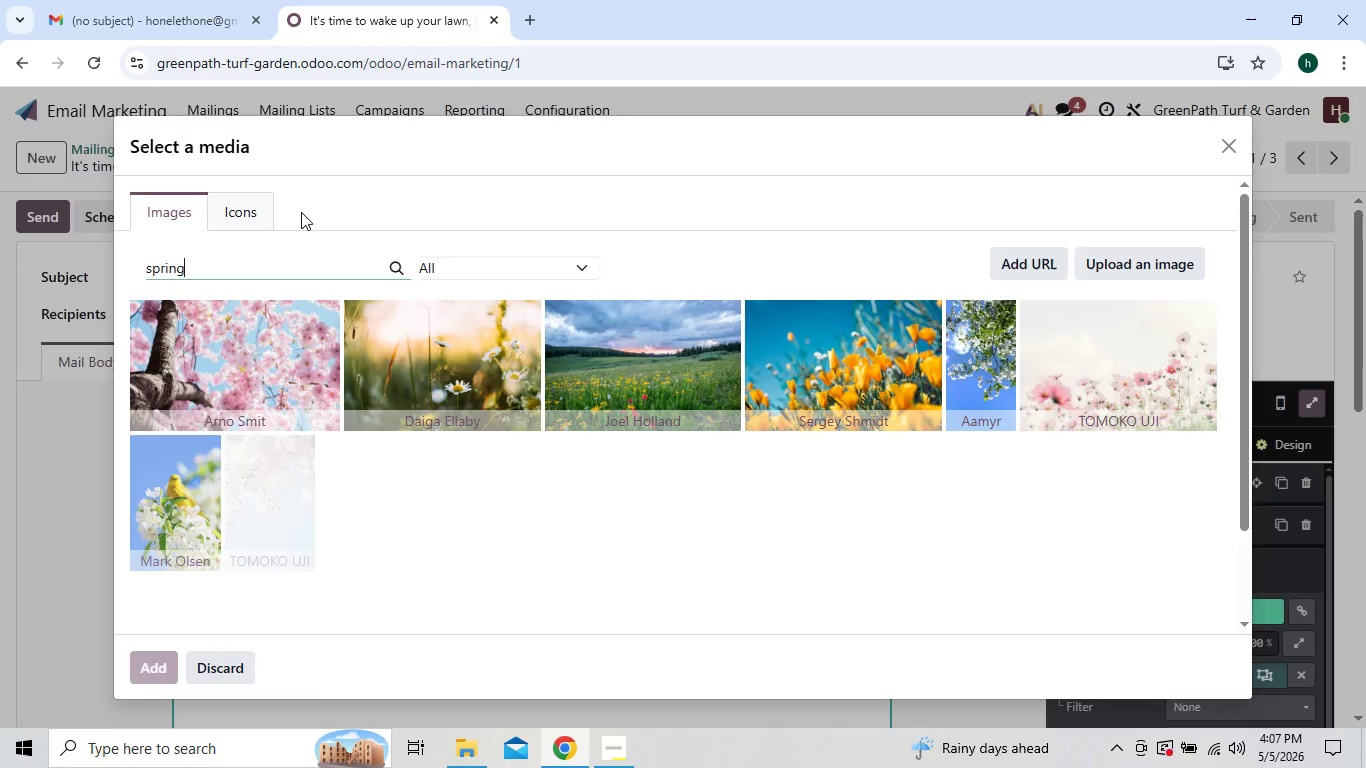 
type( law)
 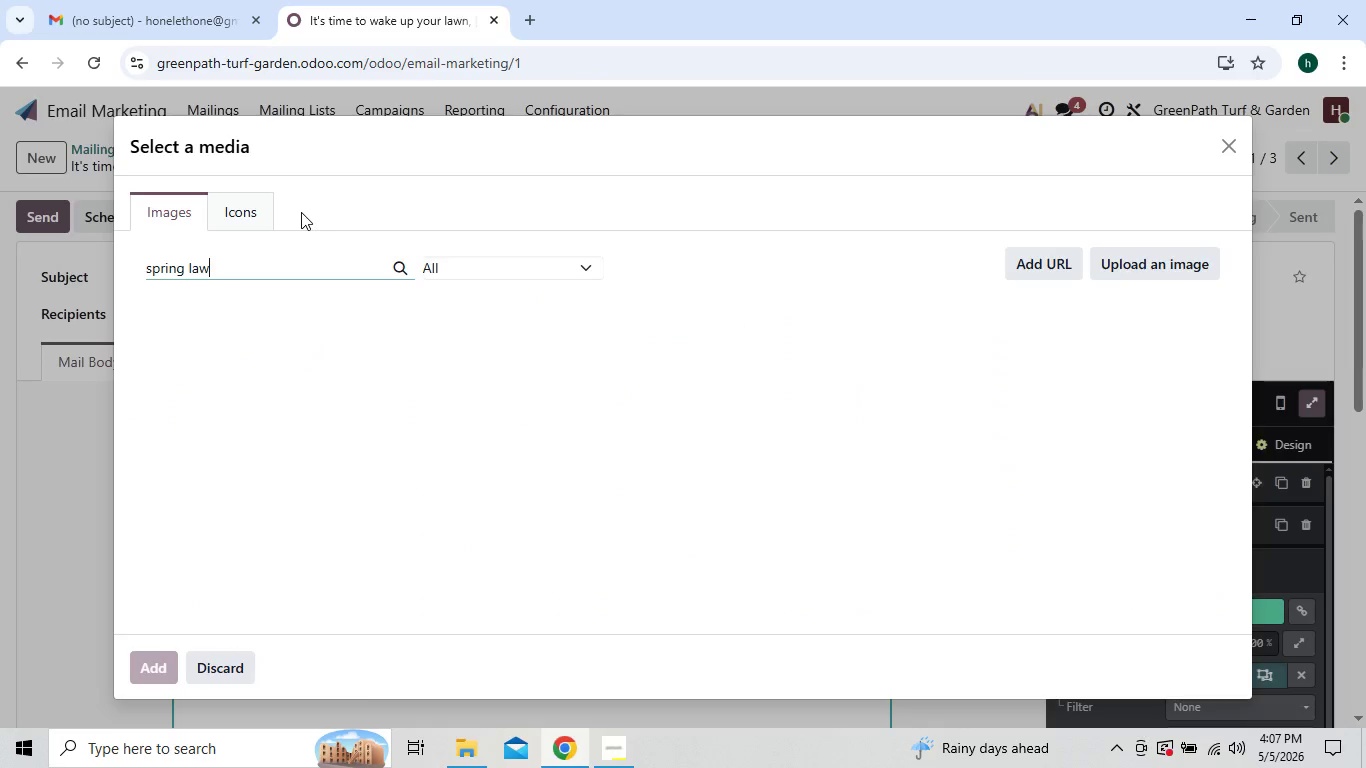 
key(N)
 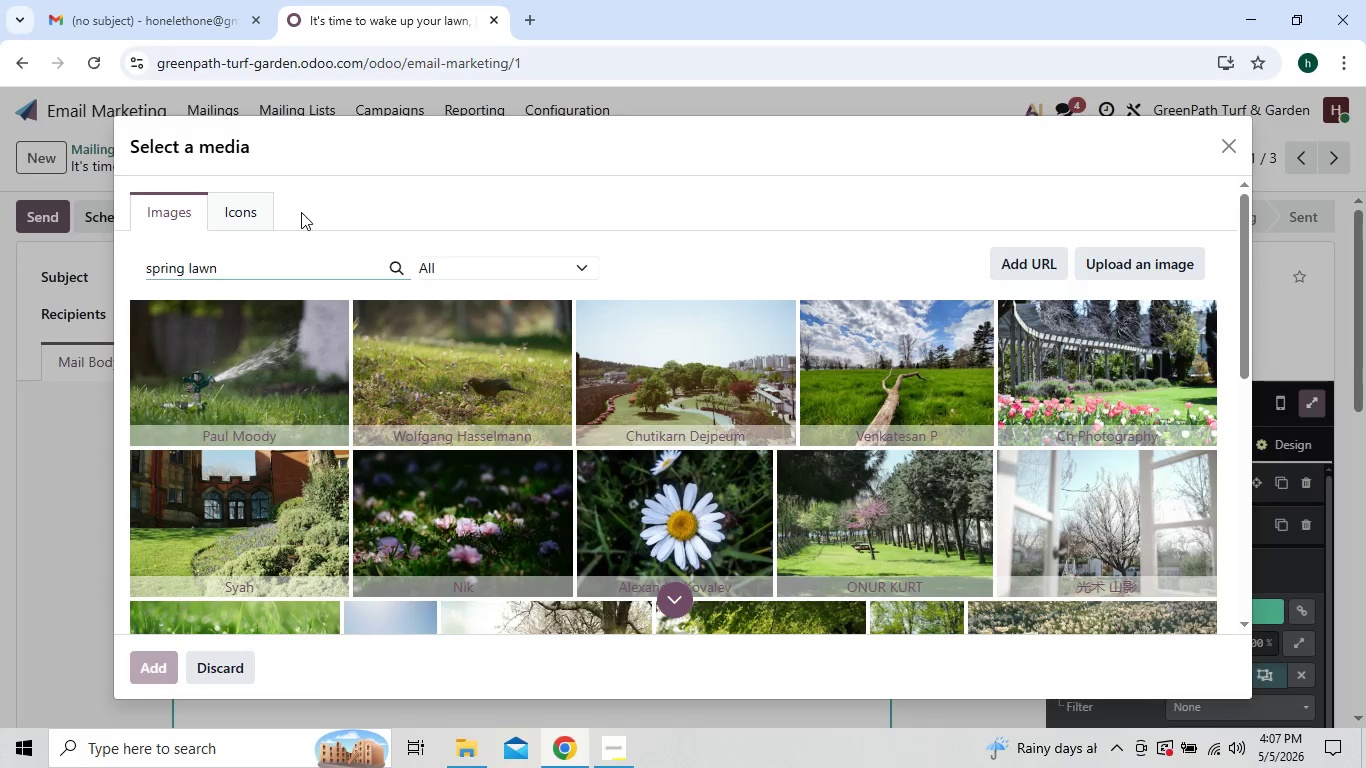 
wait(17.25)
 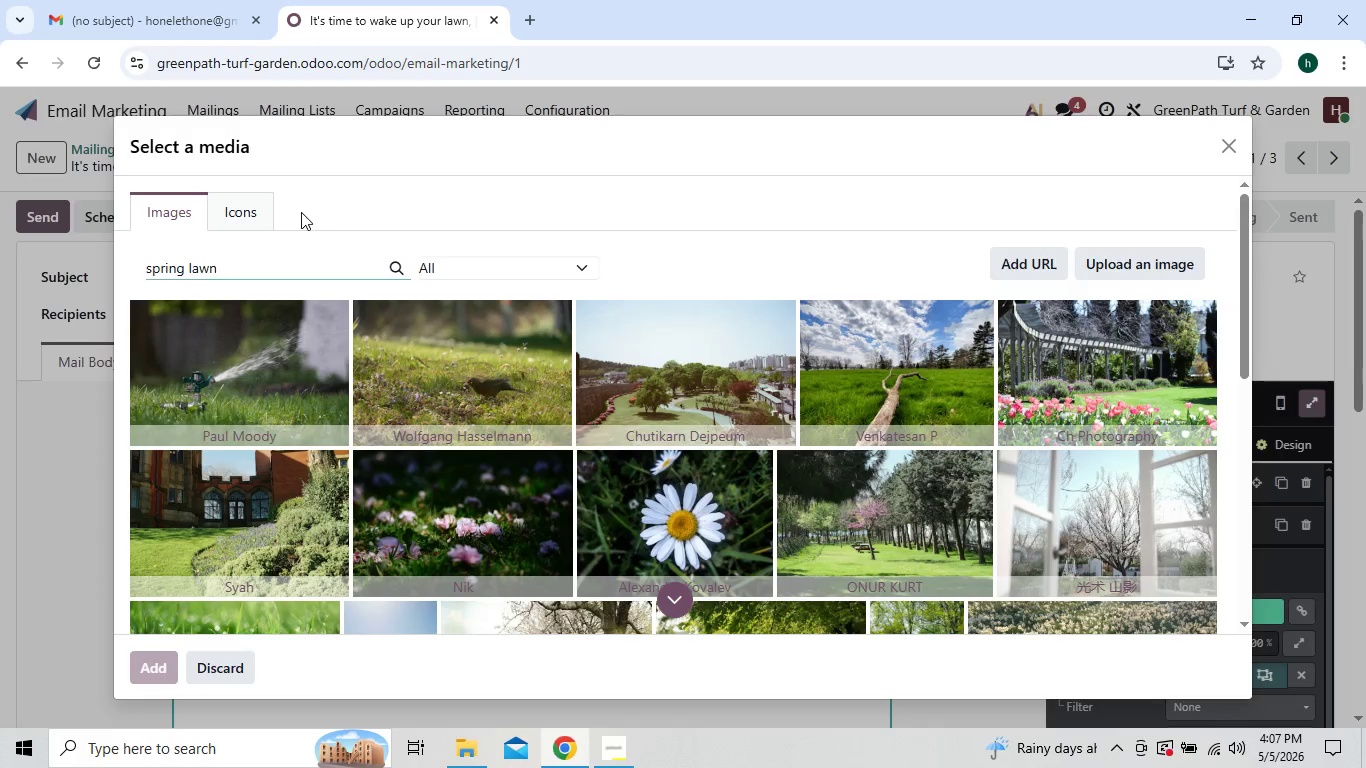 
type( care)
 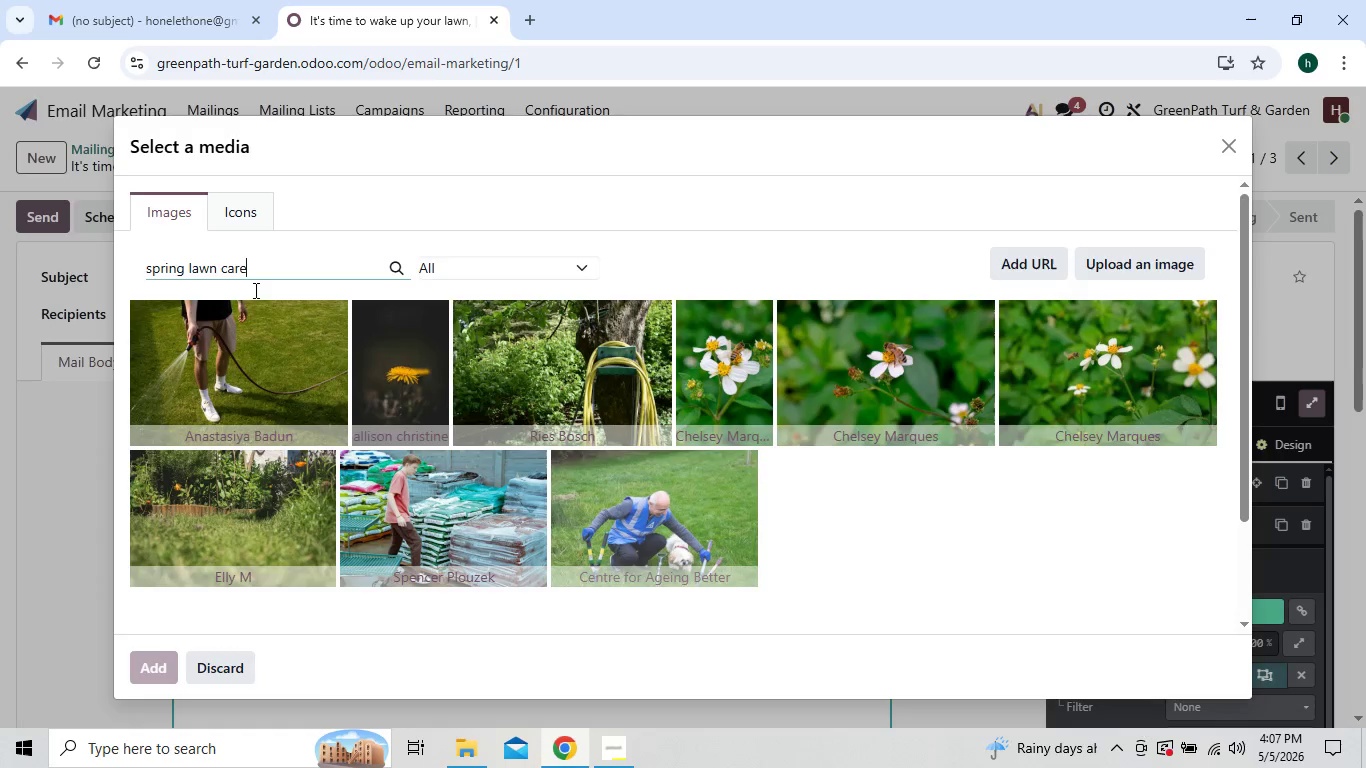 
wait(10.36)
 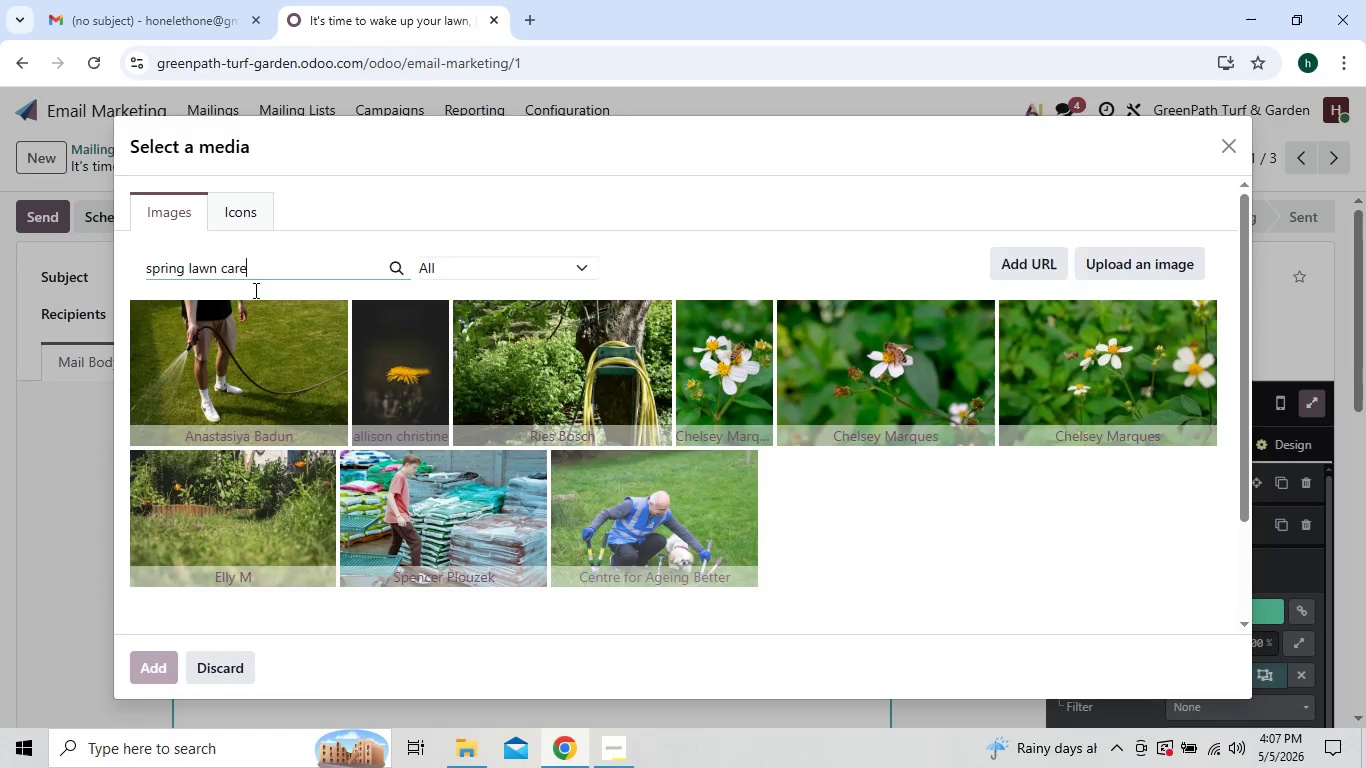 
left_click([216, 502])
 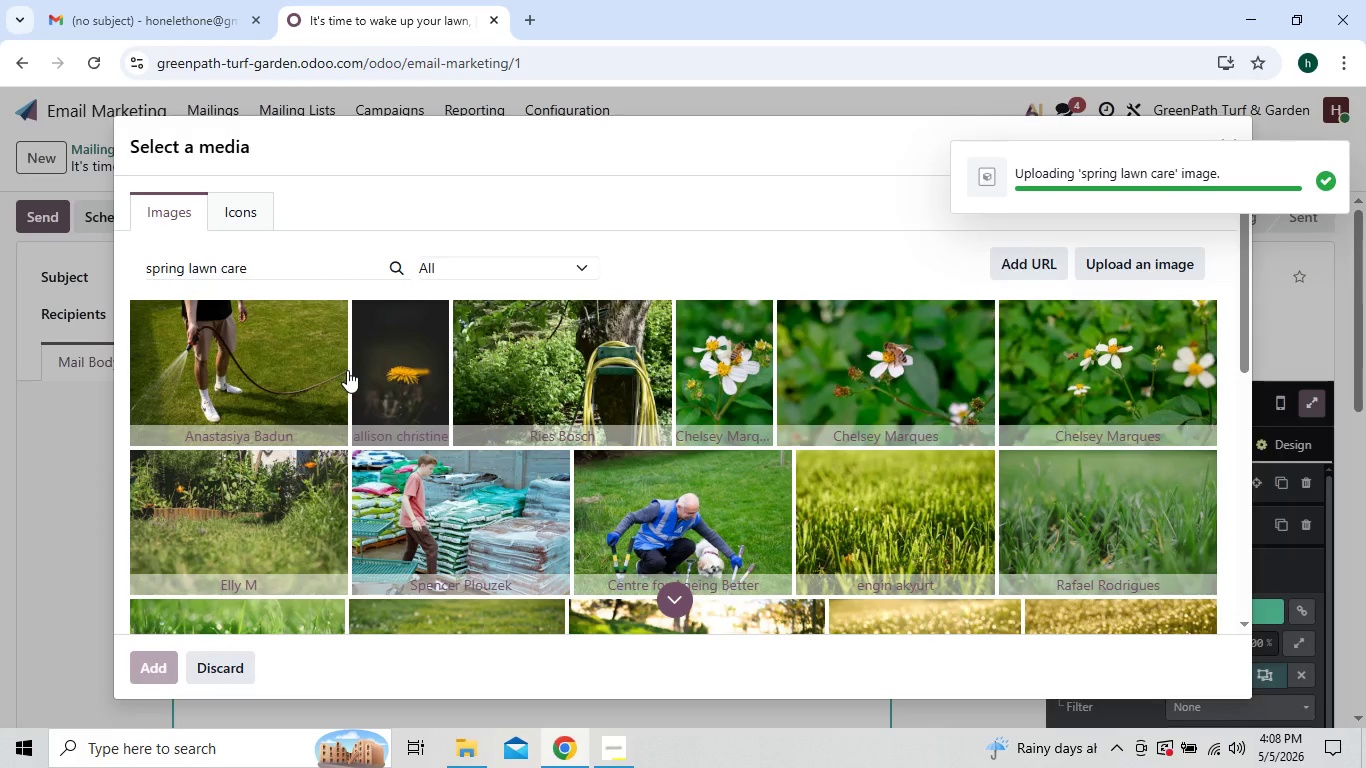 
wait(9.56)
 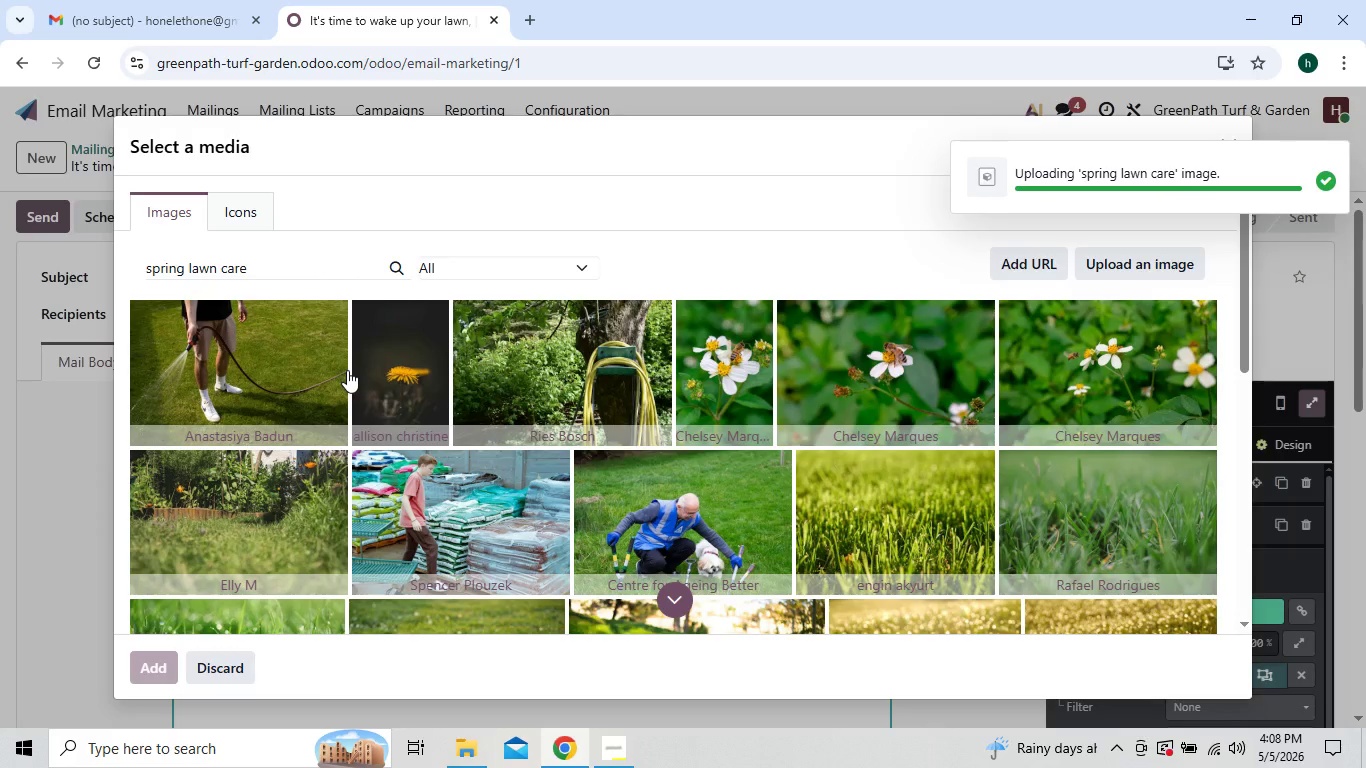 
left_click([1187, 525])
 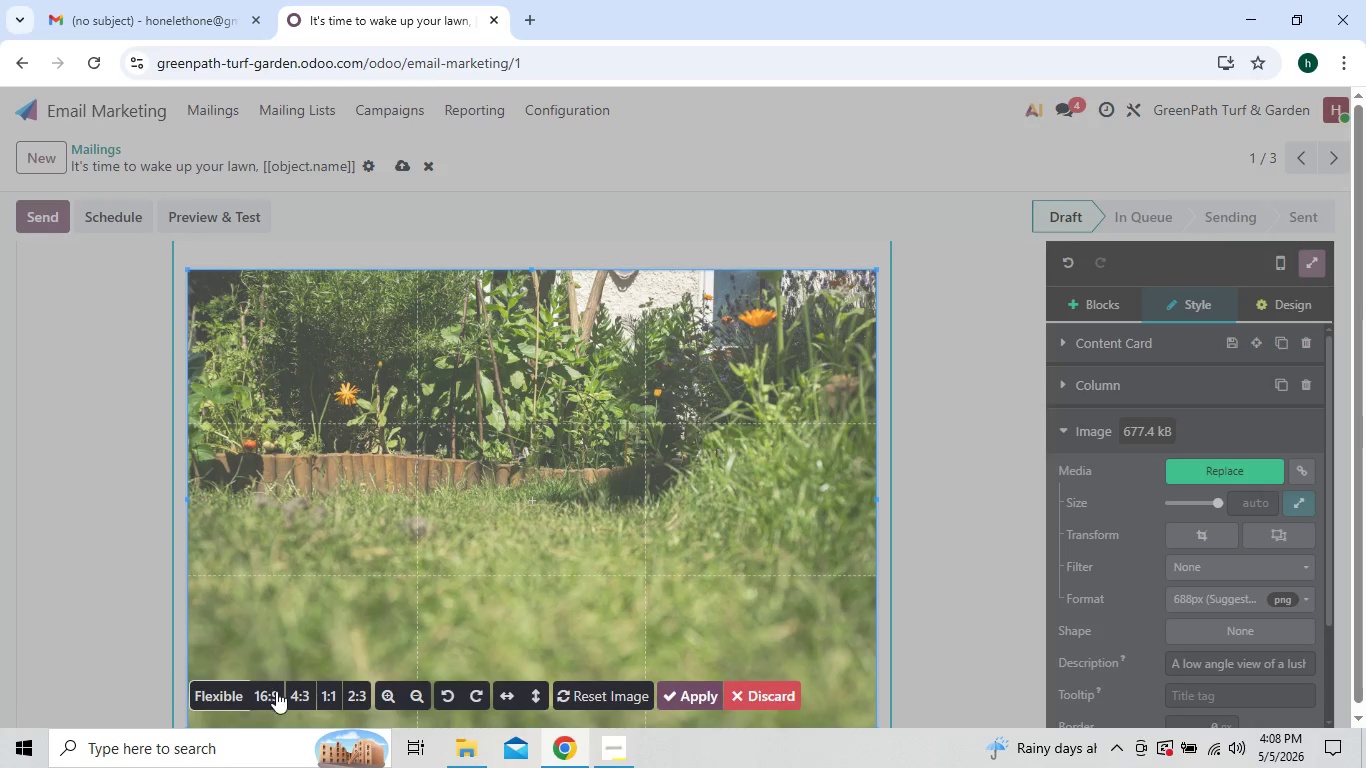 
left_click([269, 695])
 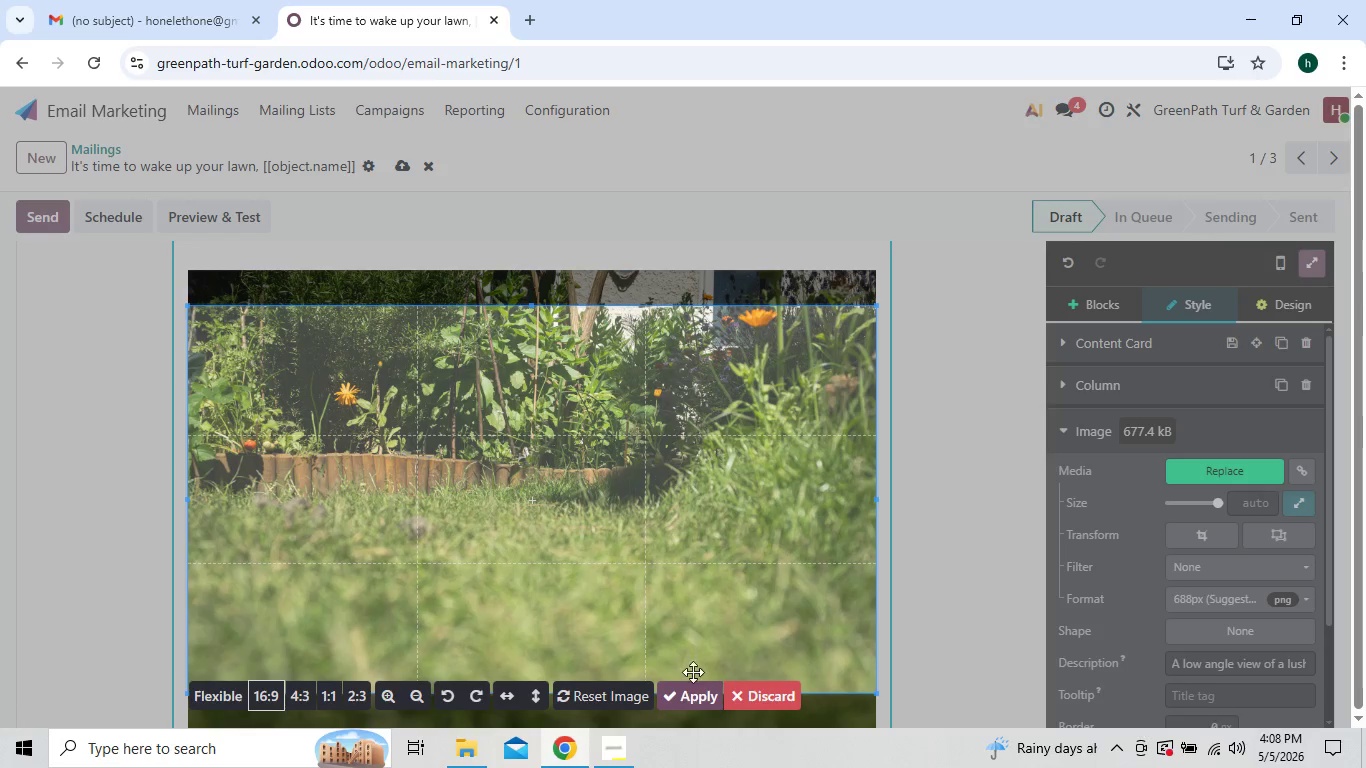 
left_click([692, 689])
 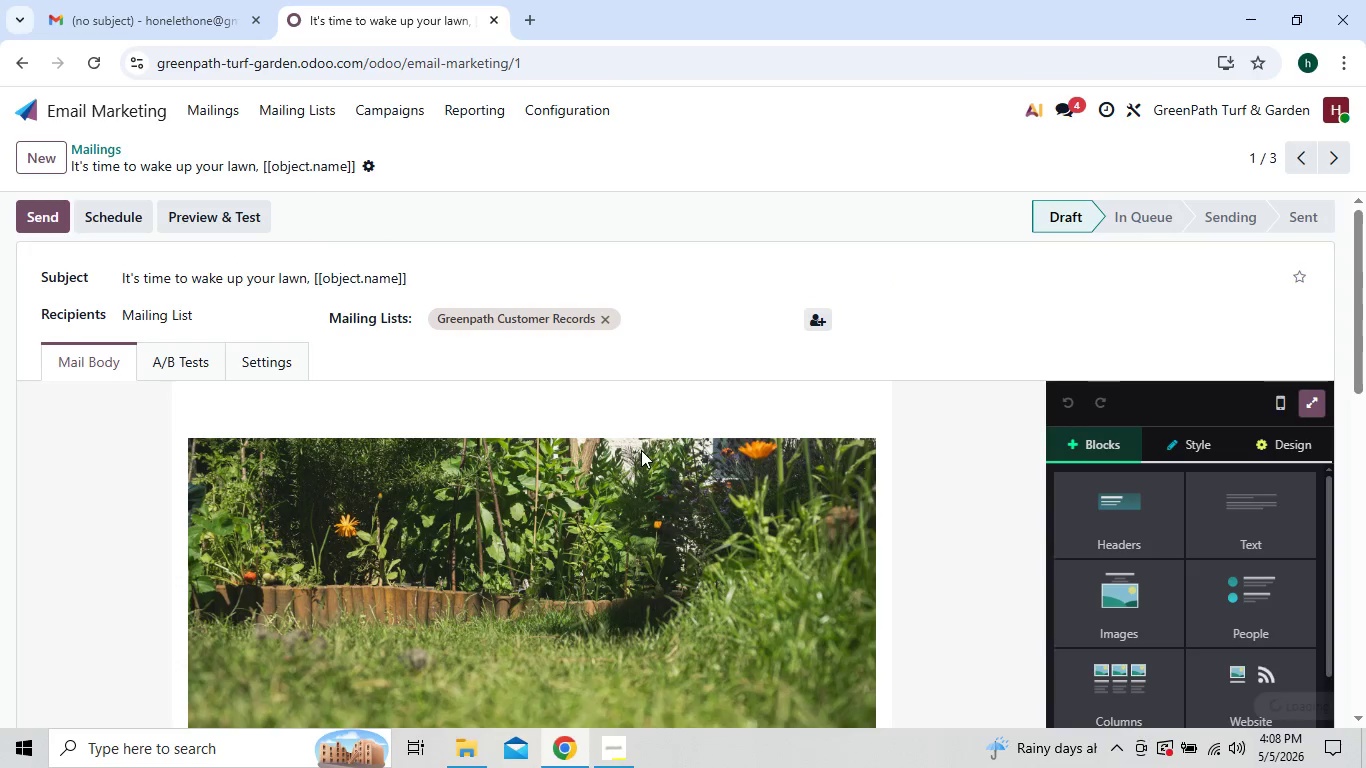 
wait(13.14)
 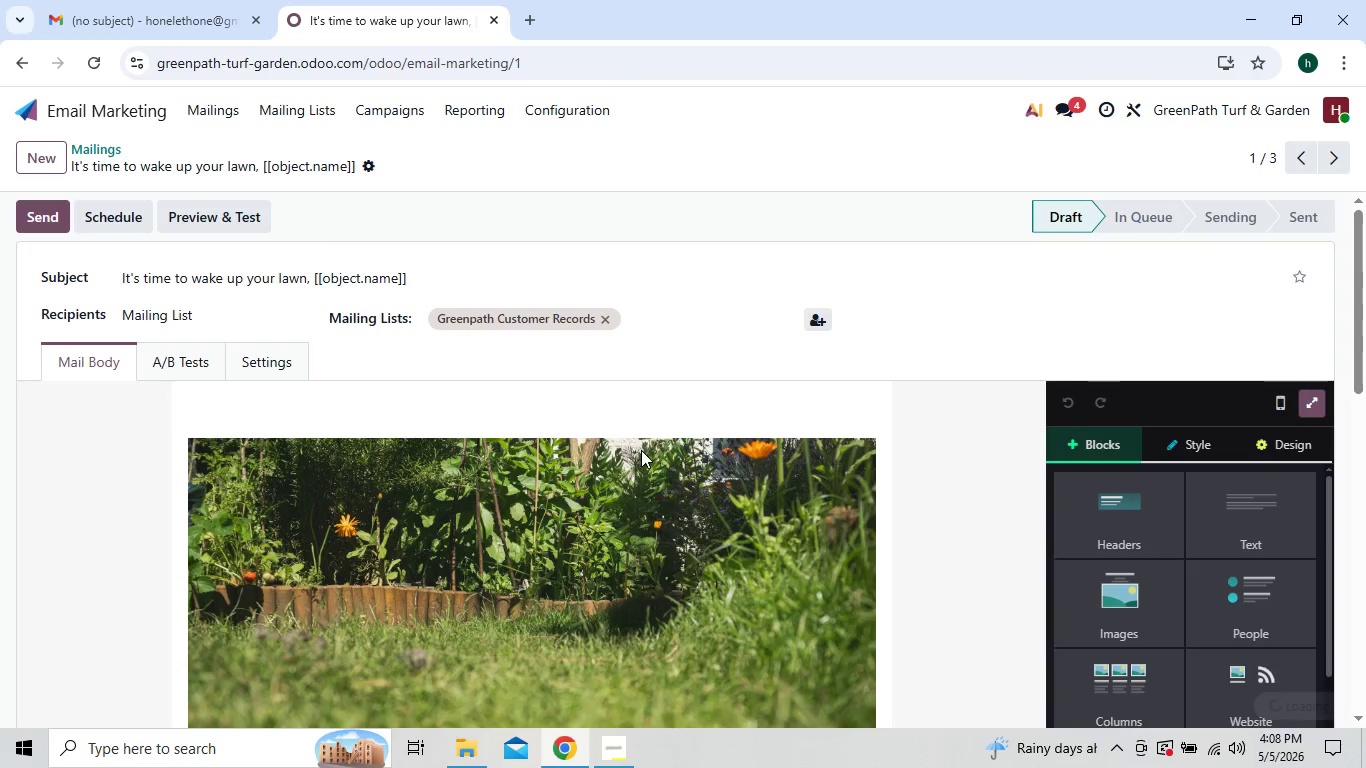 
left_click([253, 204])
 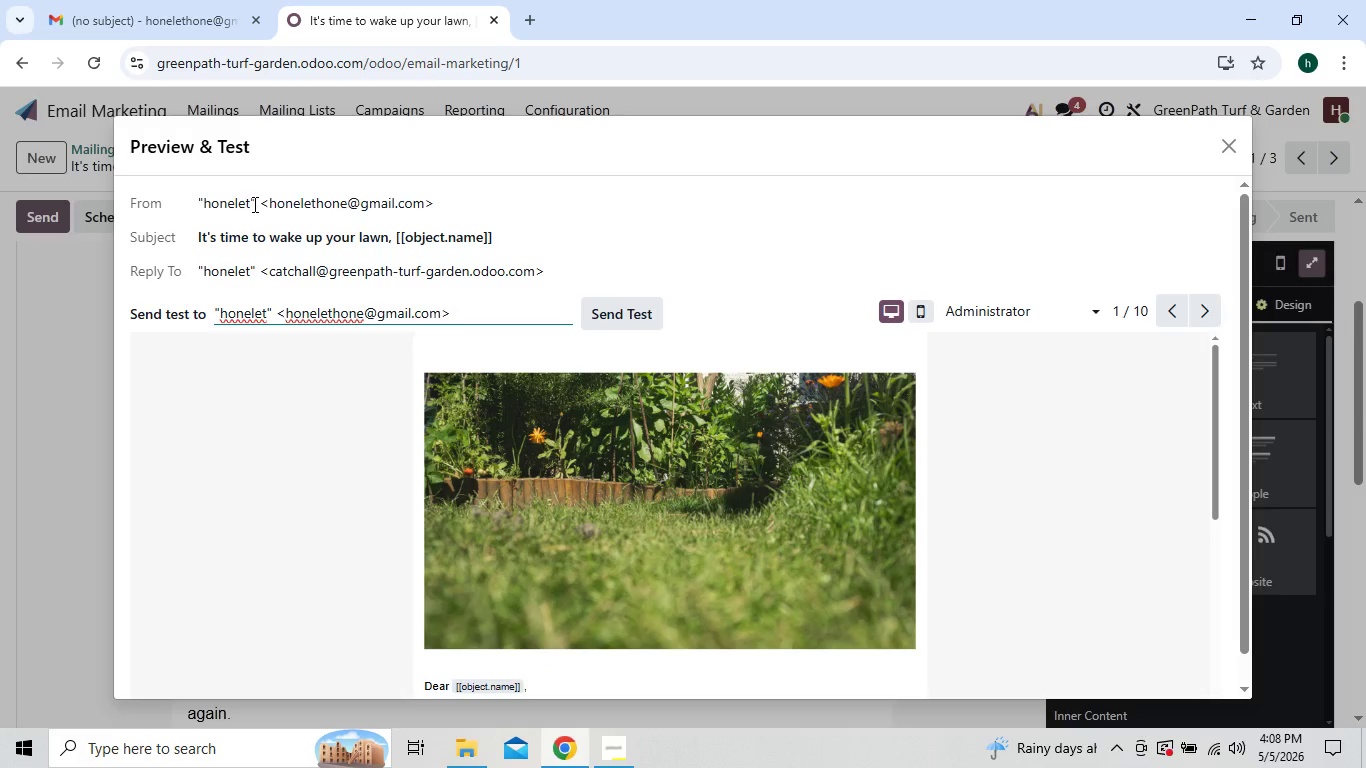 
mouse_move([600, 394])
 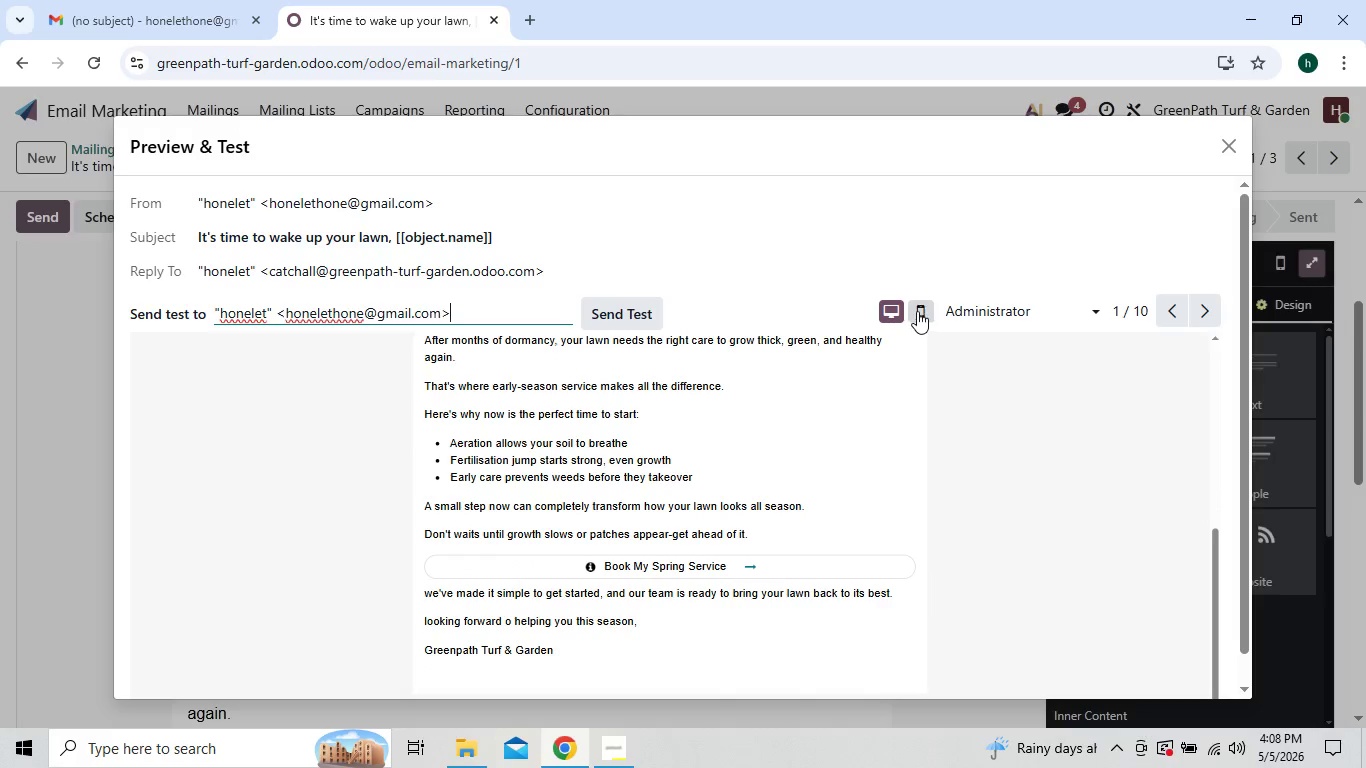 
left_click([917, 310])
 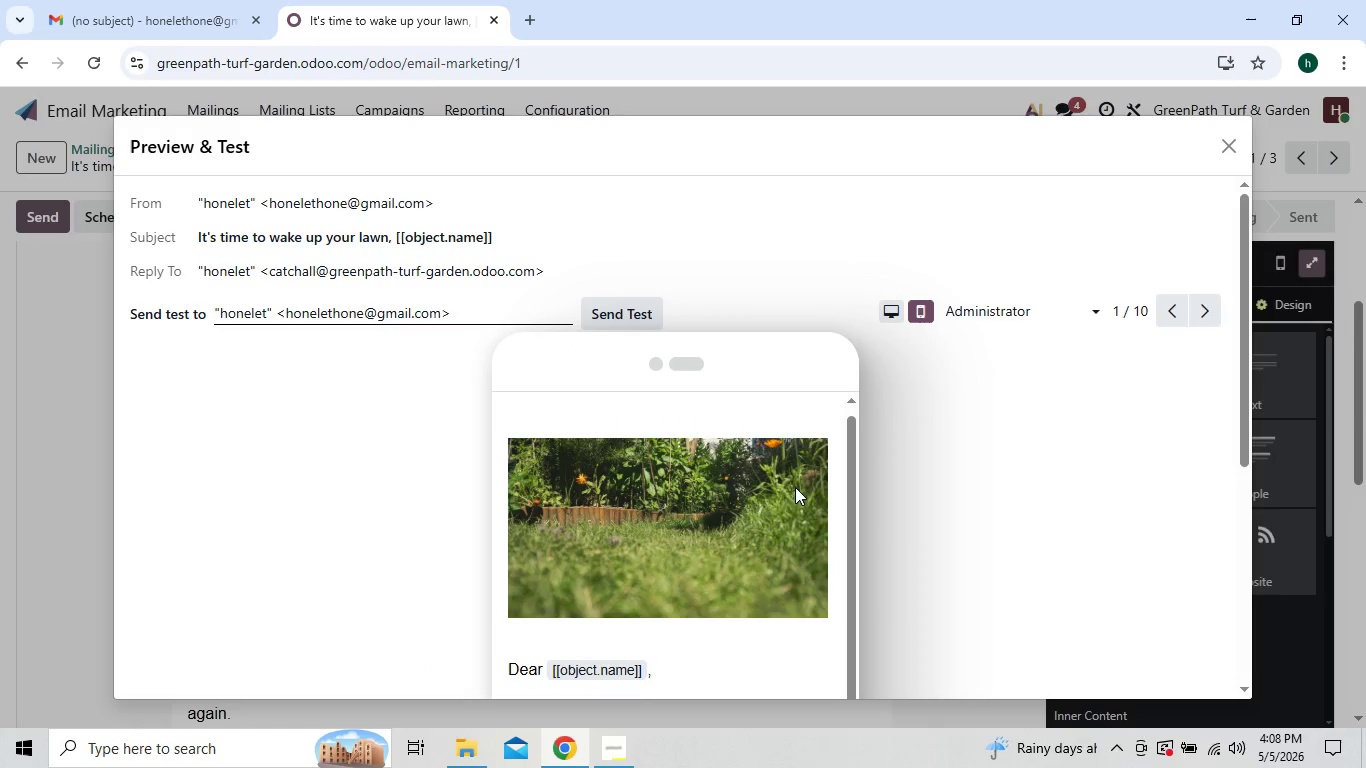 
wait(6.73)
 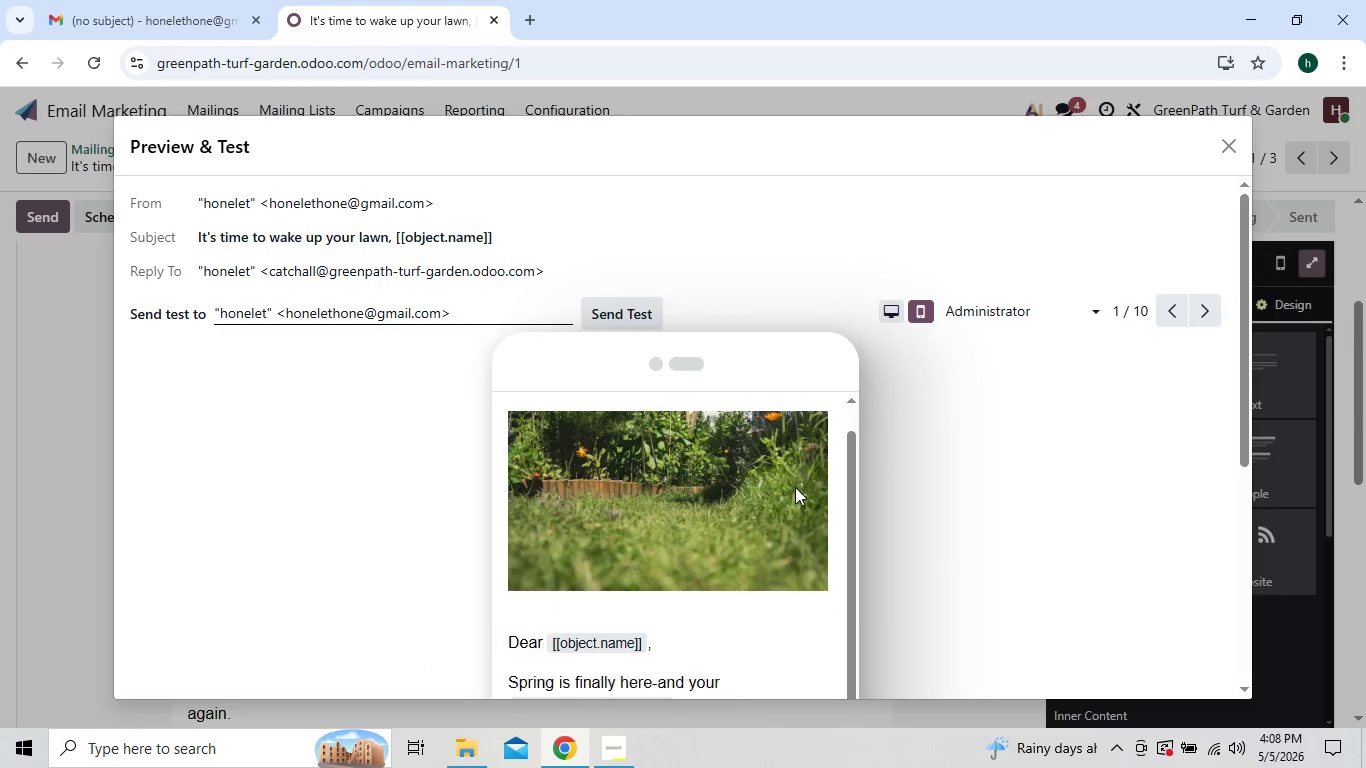 
left_click([1227, 146])
 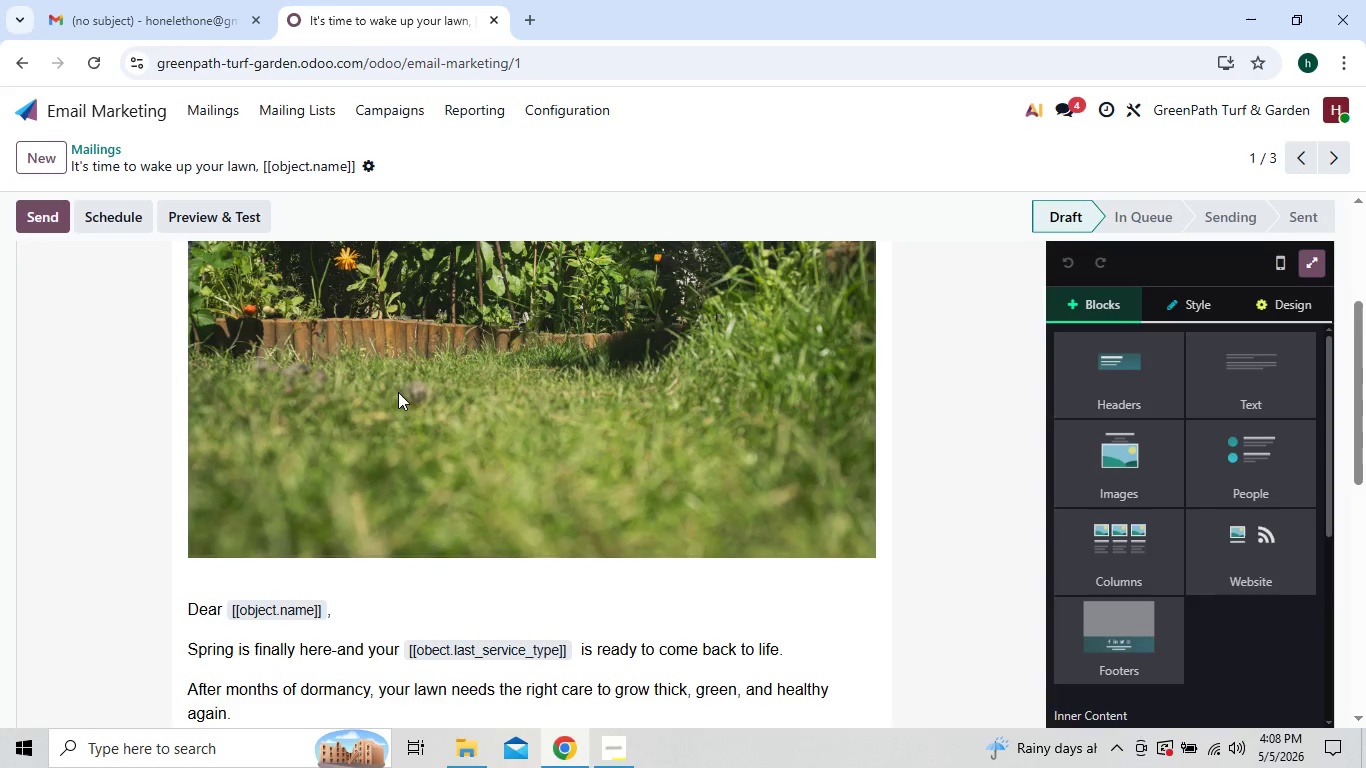 
left_click([507, 348])
 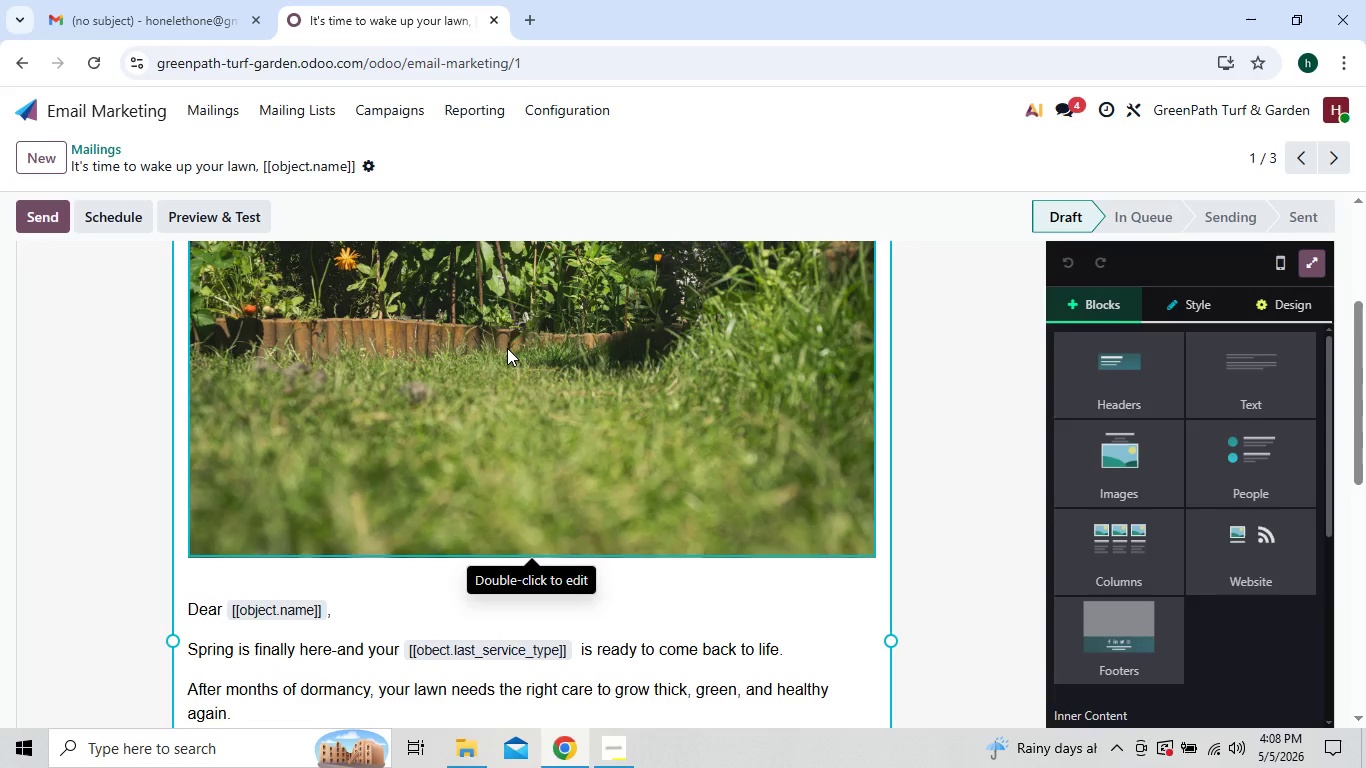 
left_click([507, 348])
 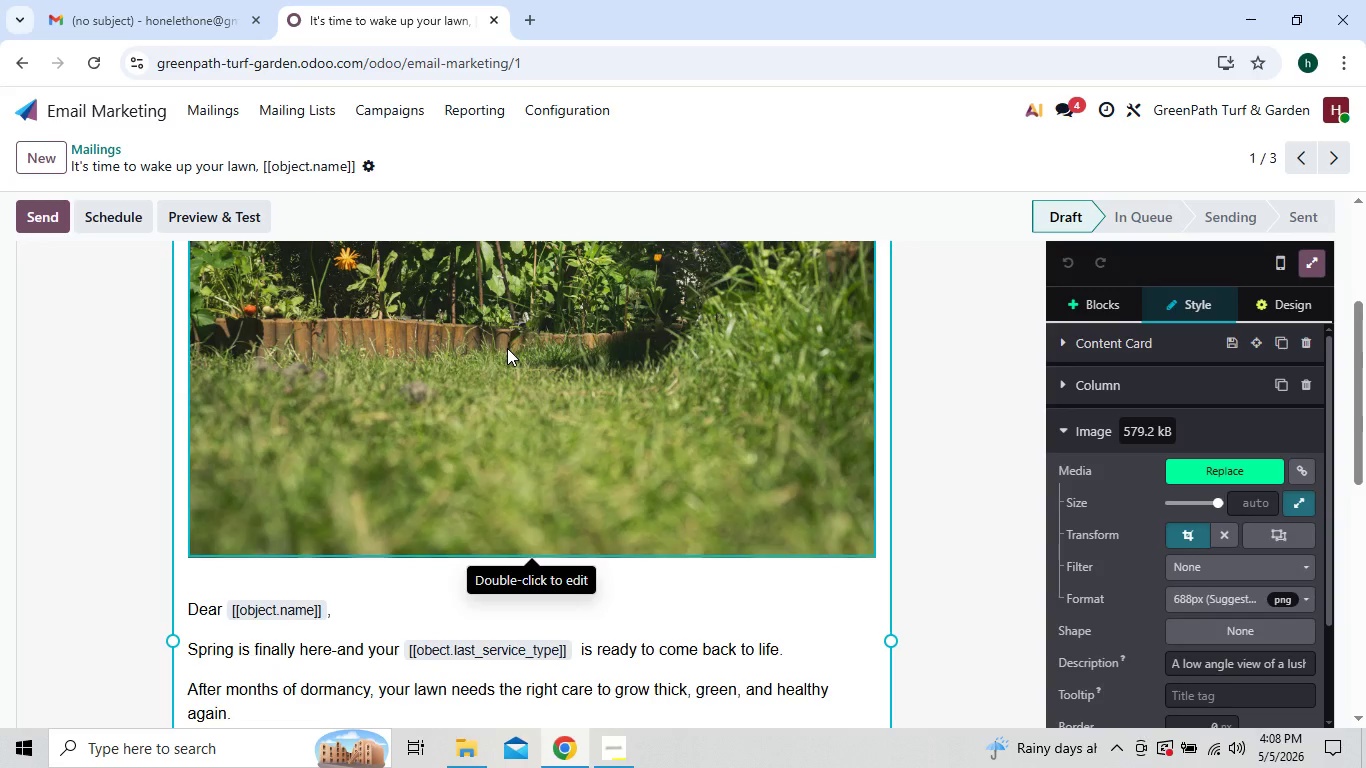 
double_click([507, 348])
 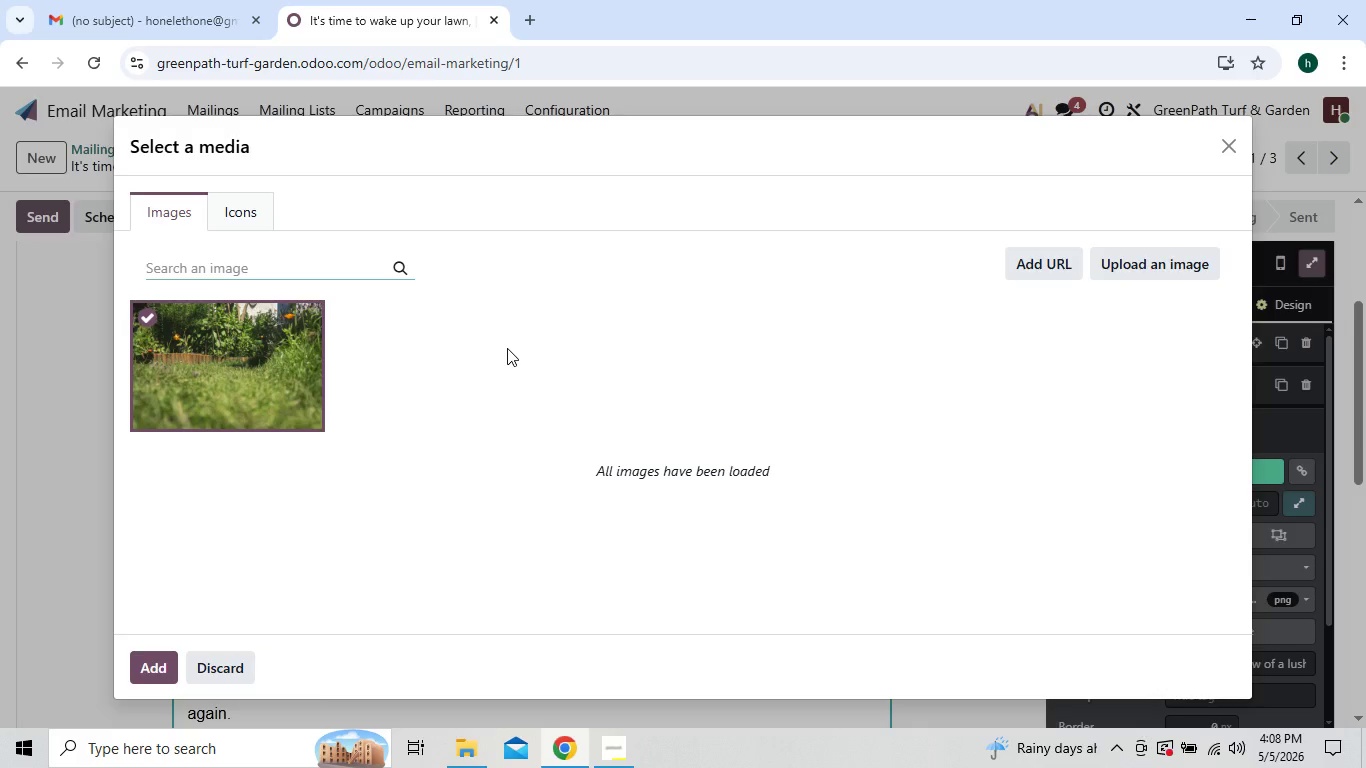 
wait(8.31)
 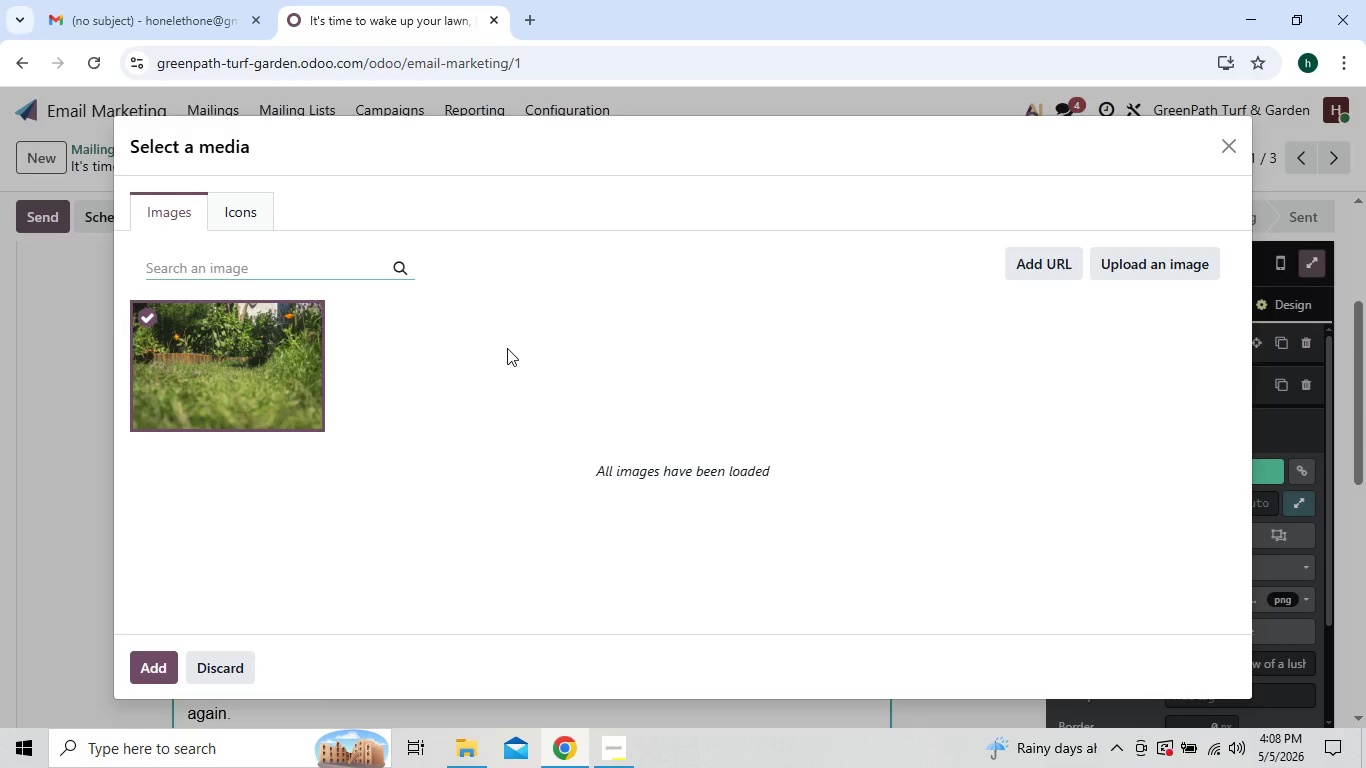 
left_click([296, 268])
 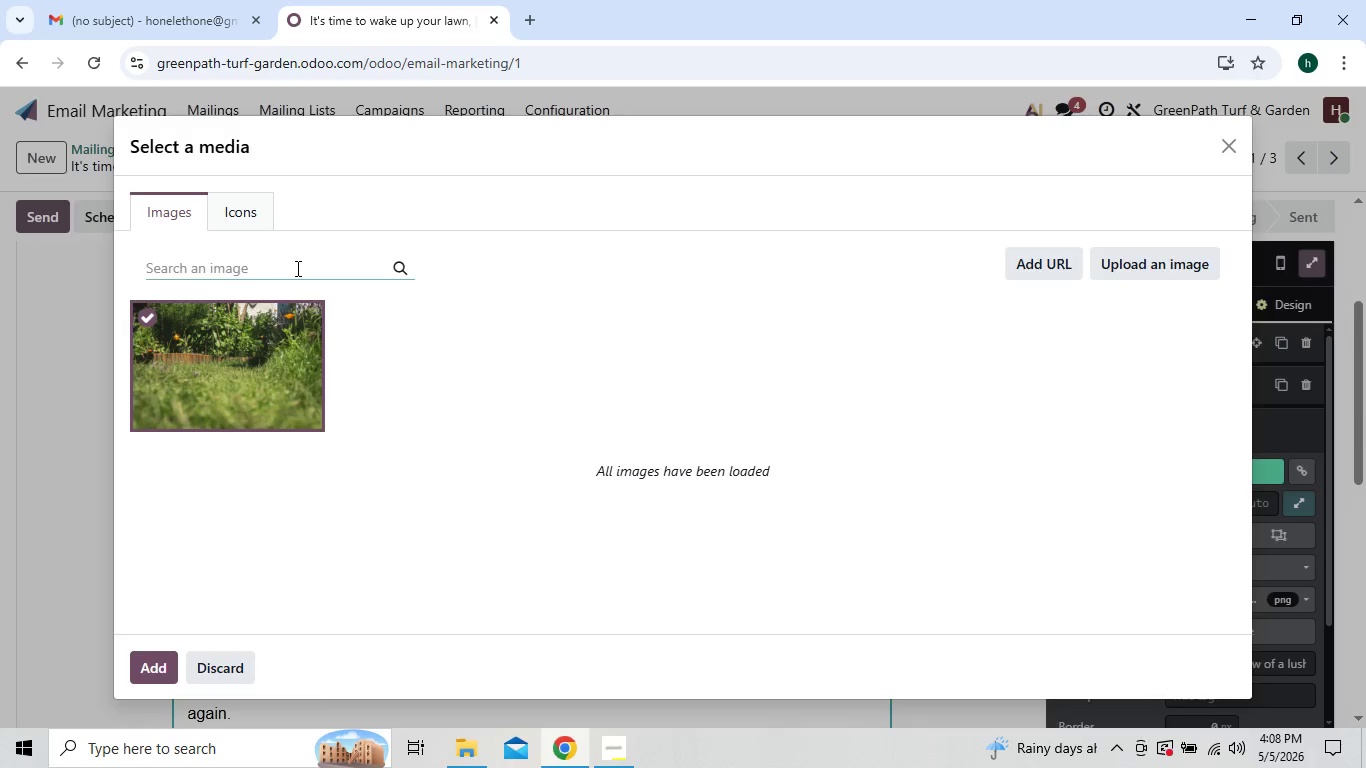 
type(garden mainen)
 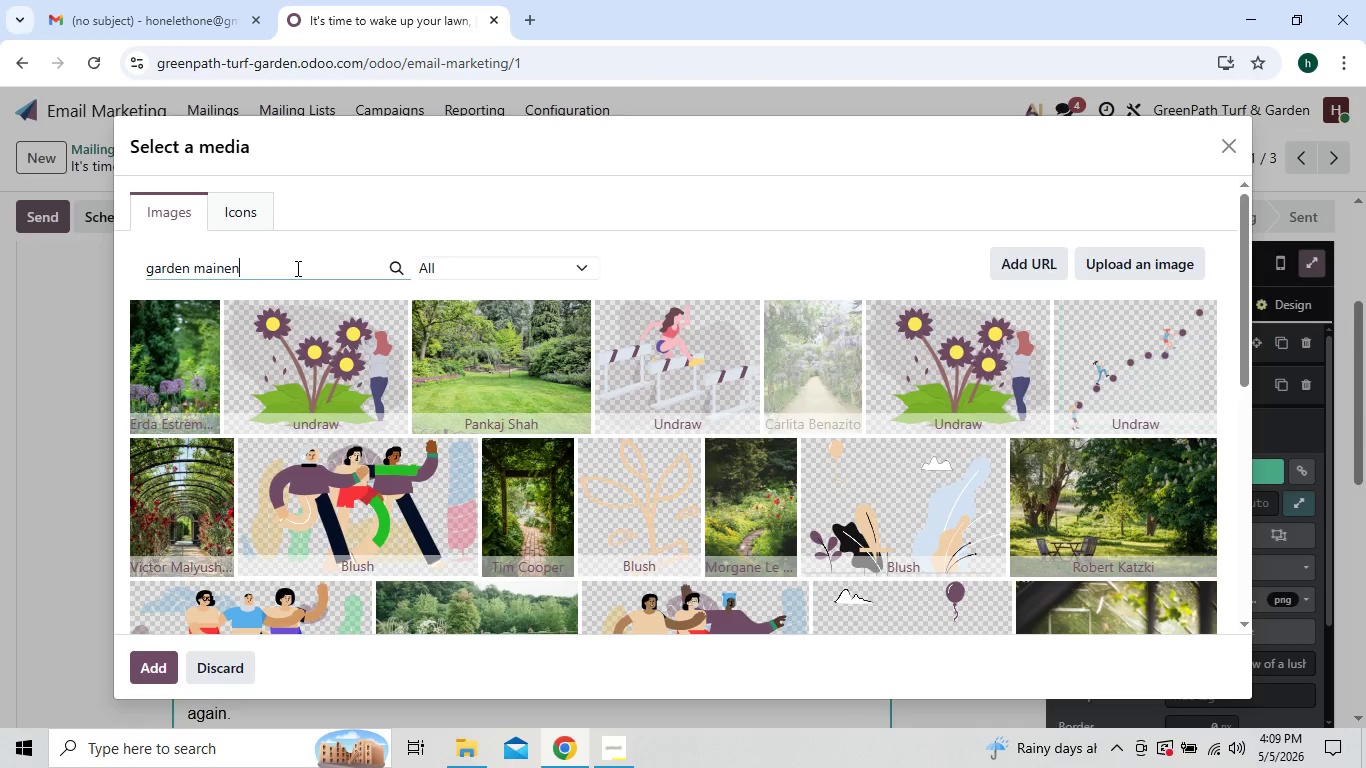 
key(Backspace)
 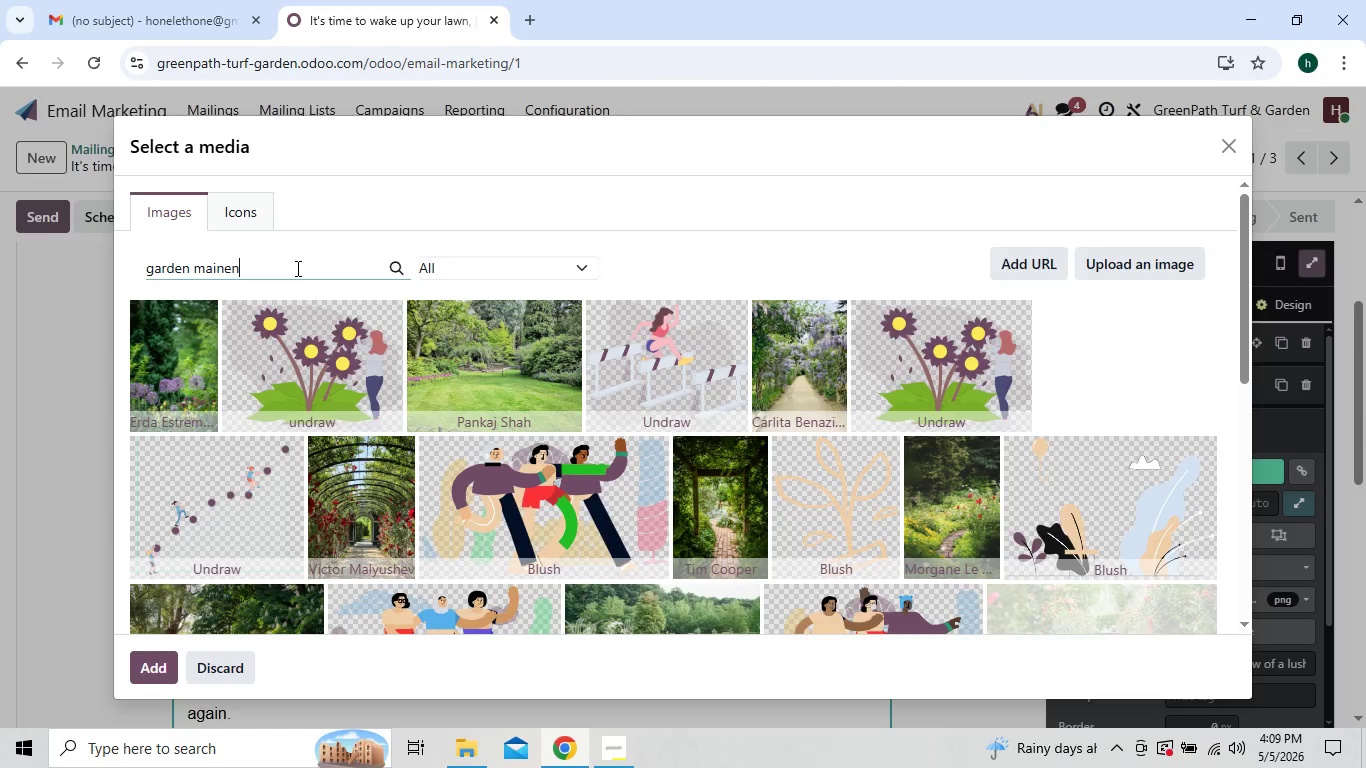 
key(Backspace)
 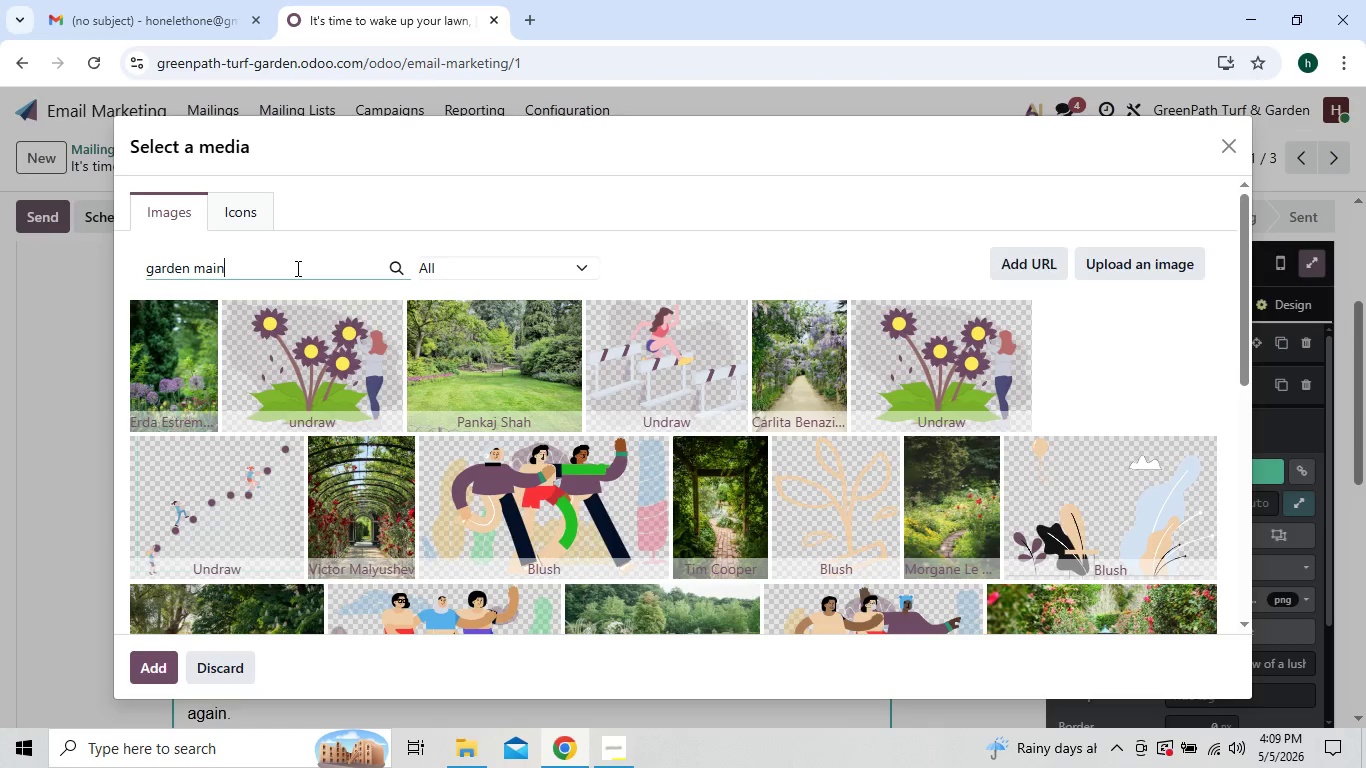 
key(Backspace)
 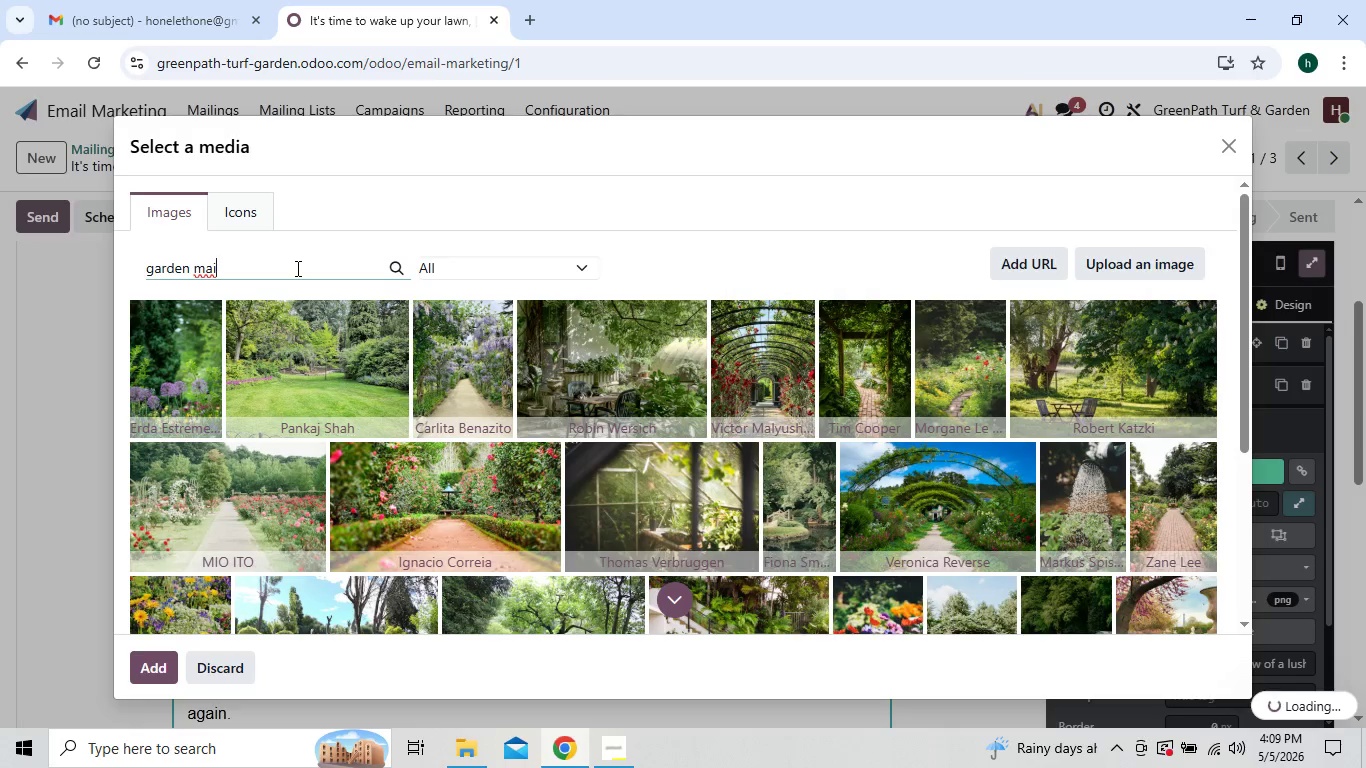 
type(nt)
 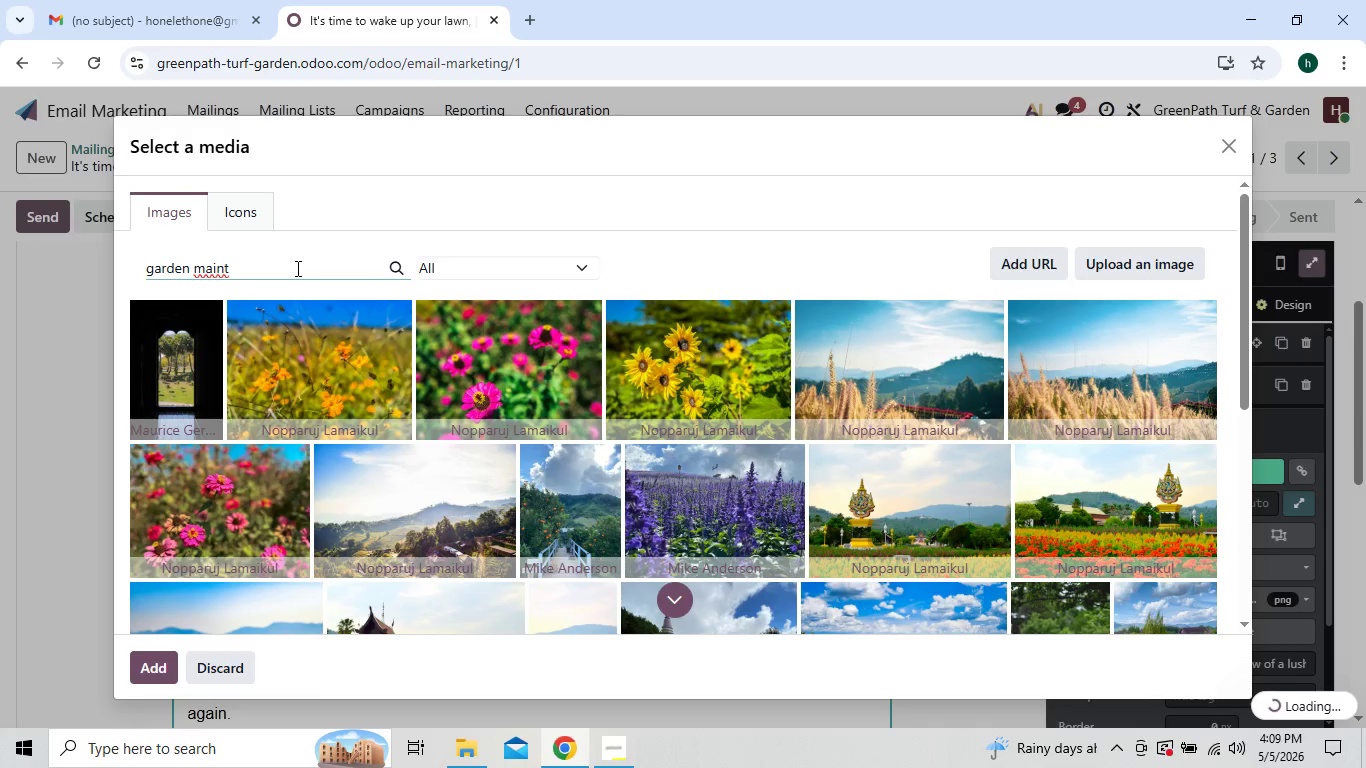 
type(enance)
 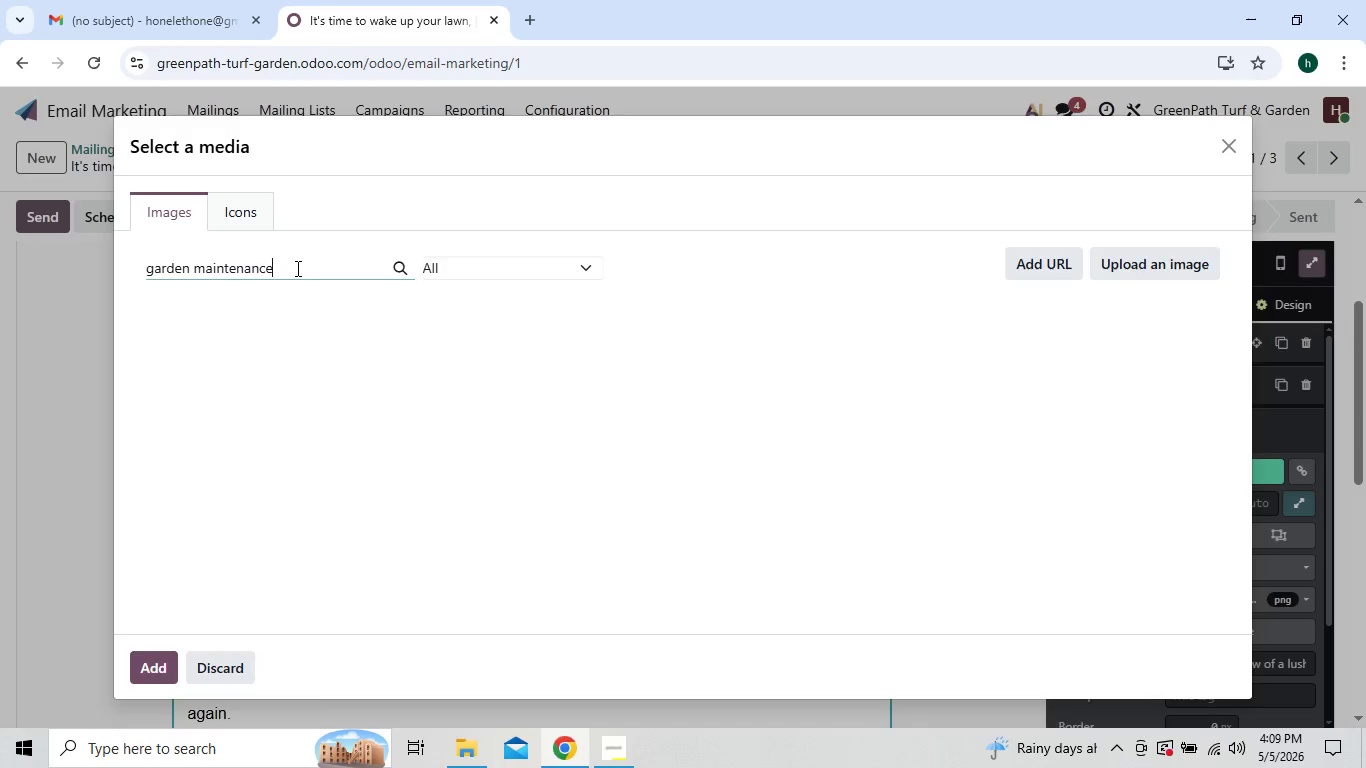 
wait(5.47)
 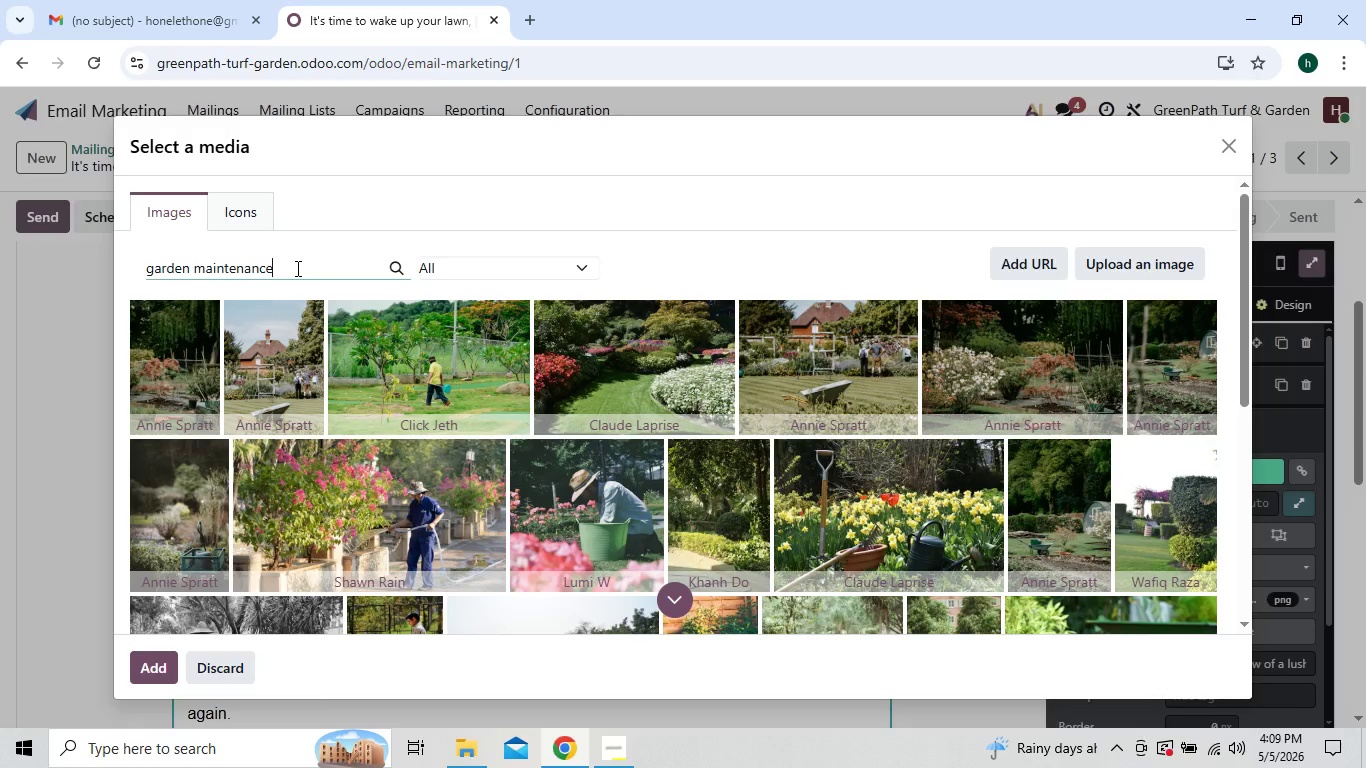 
type( spring)
 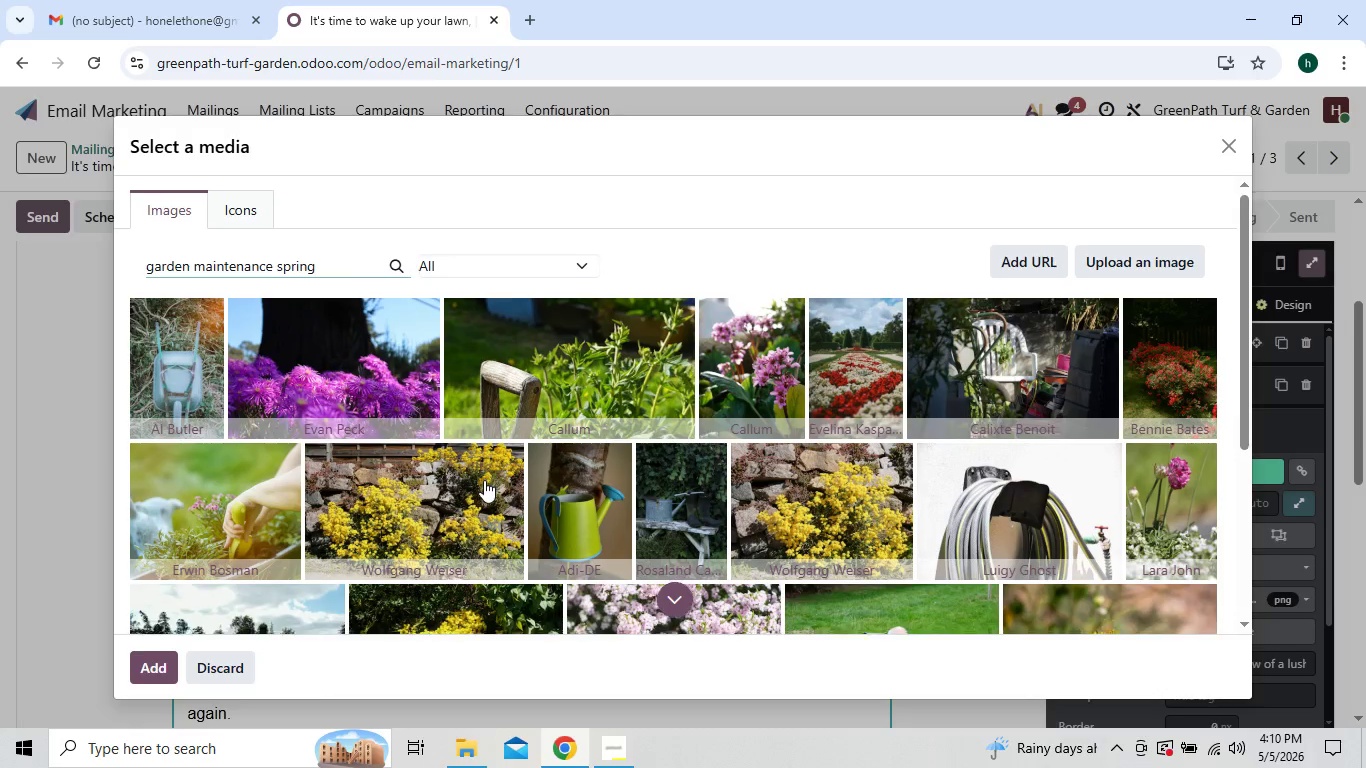 
wait(29.26)
 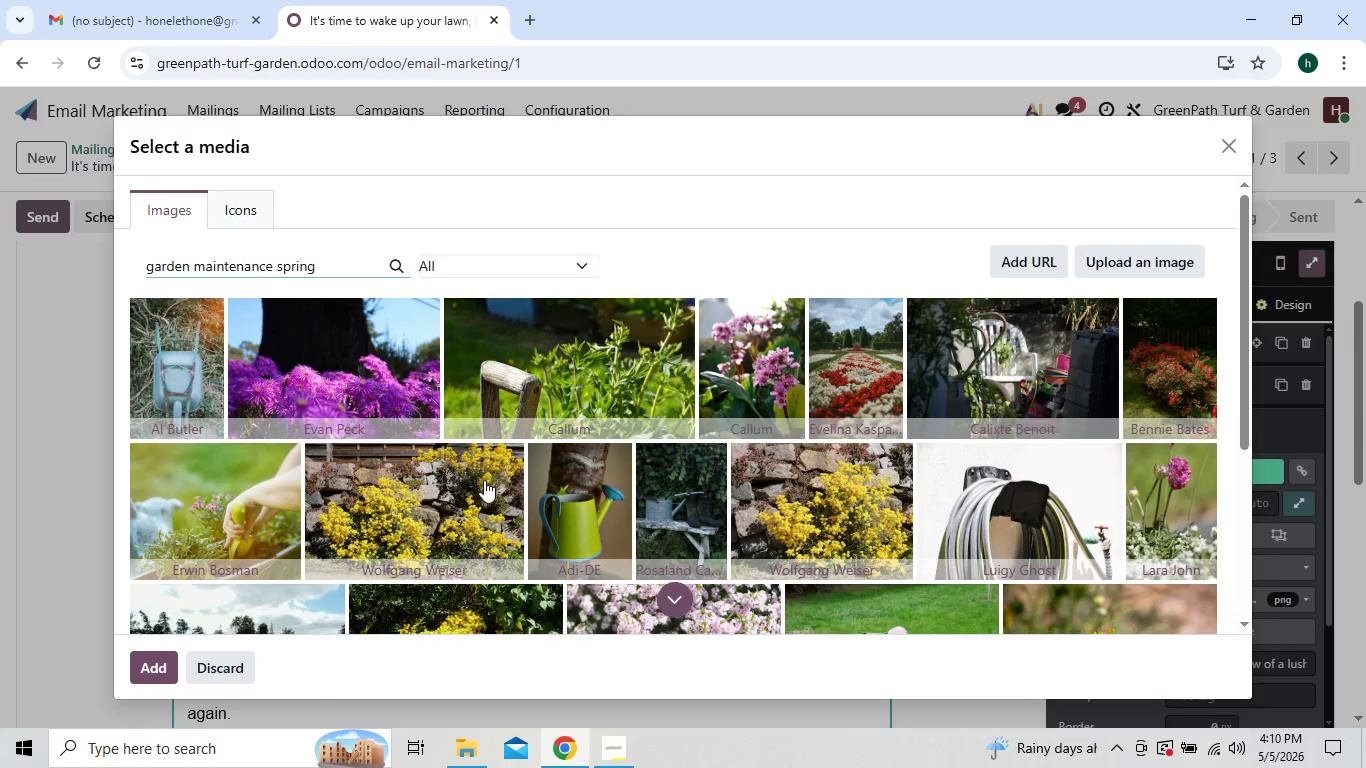 
left_click([664, 594])
 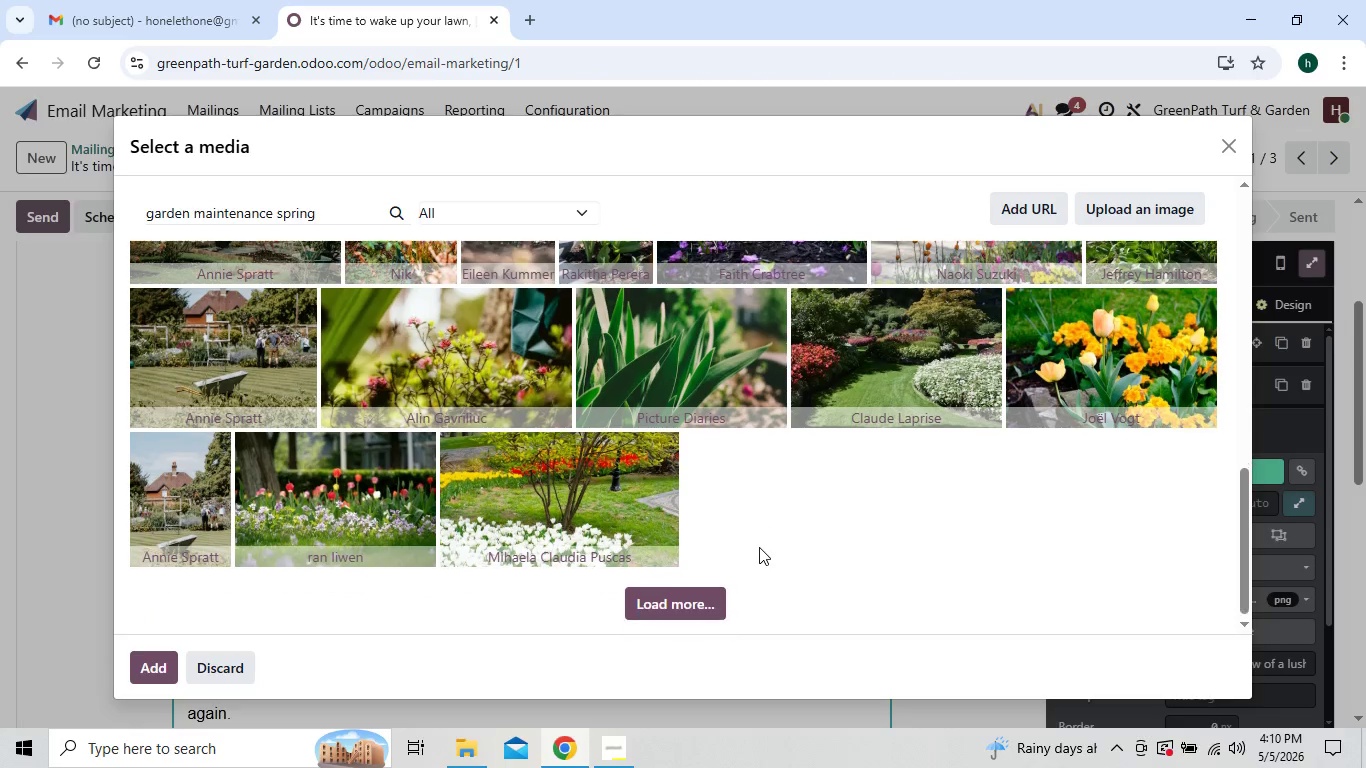 
wait(20.24)
 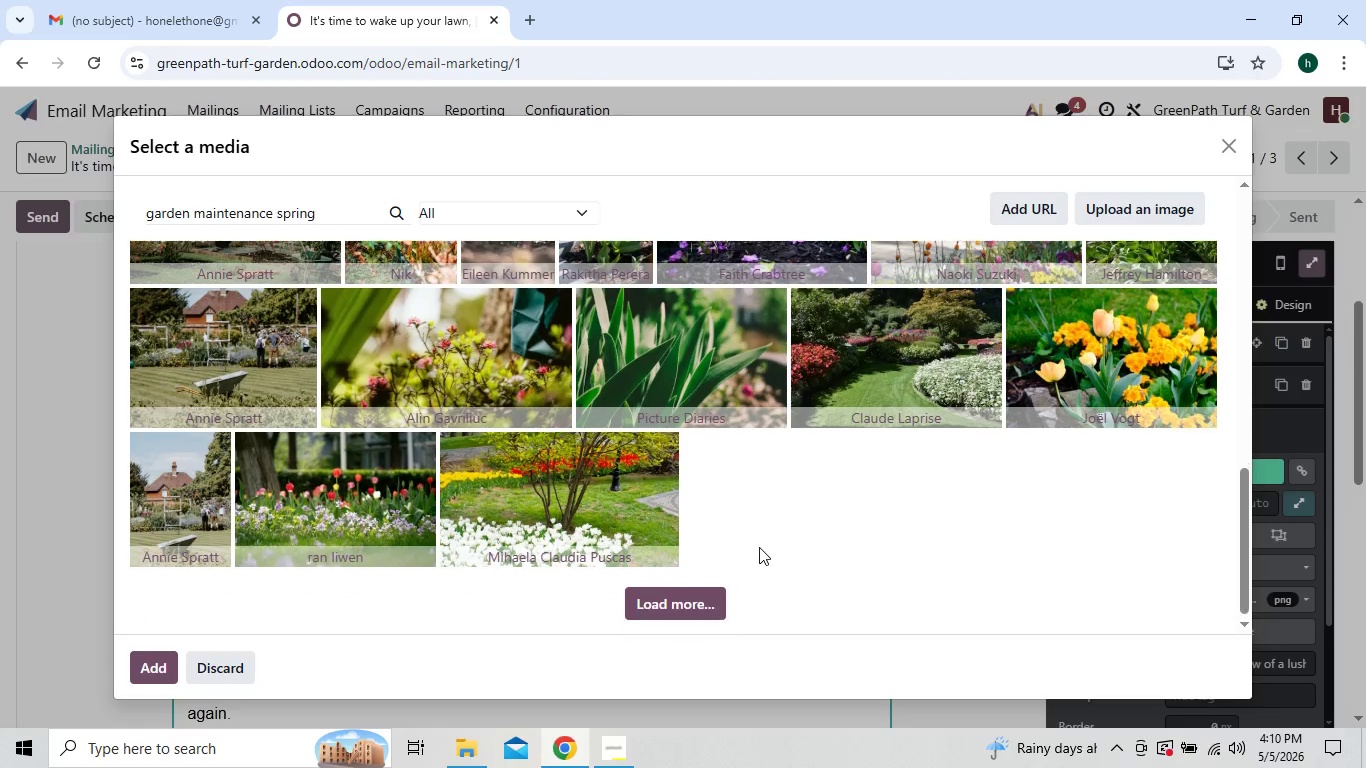 
left_click([655, 373])
 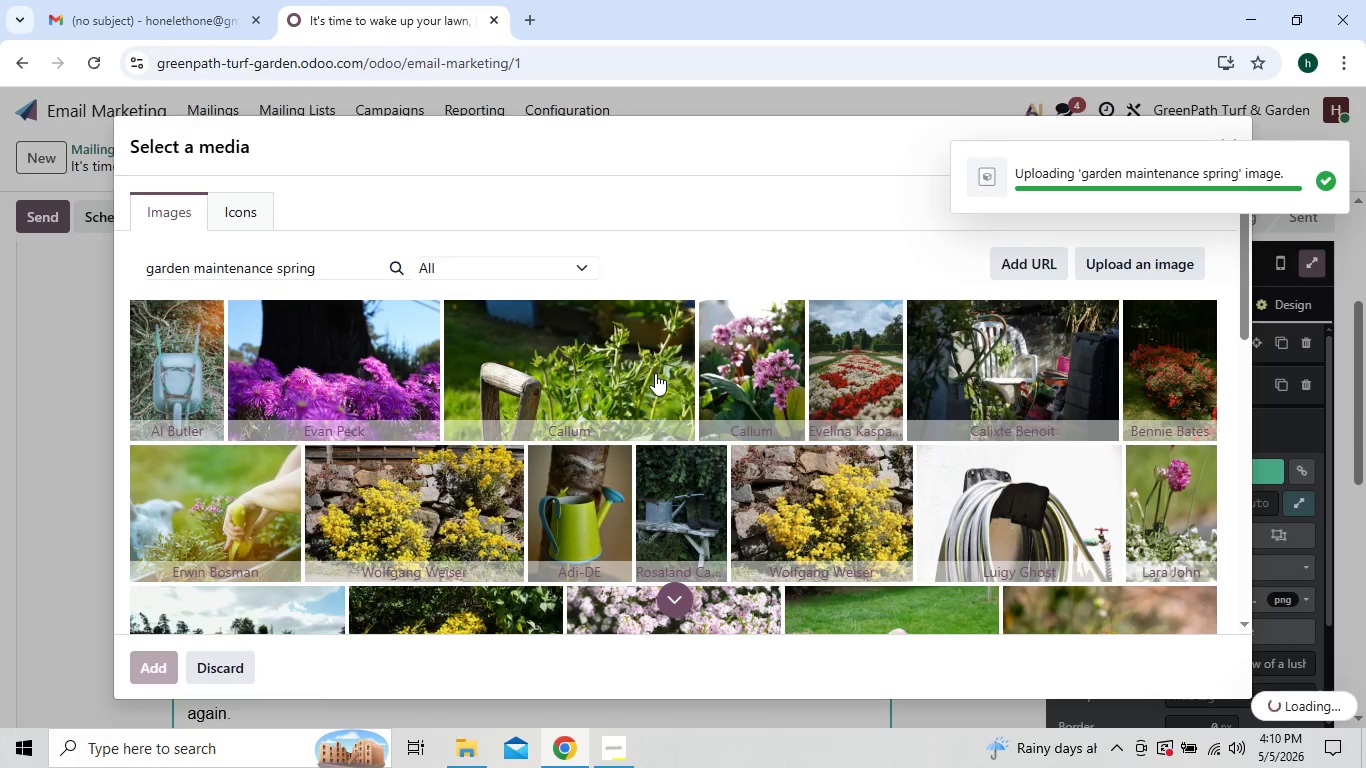 
wait(8.97)
 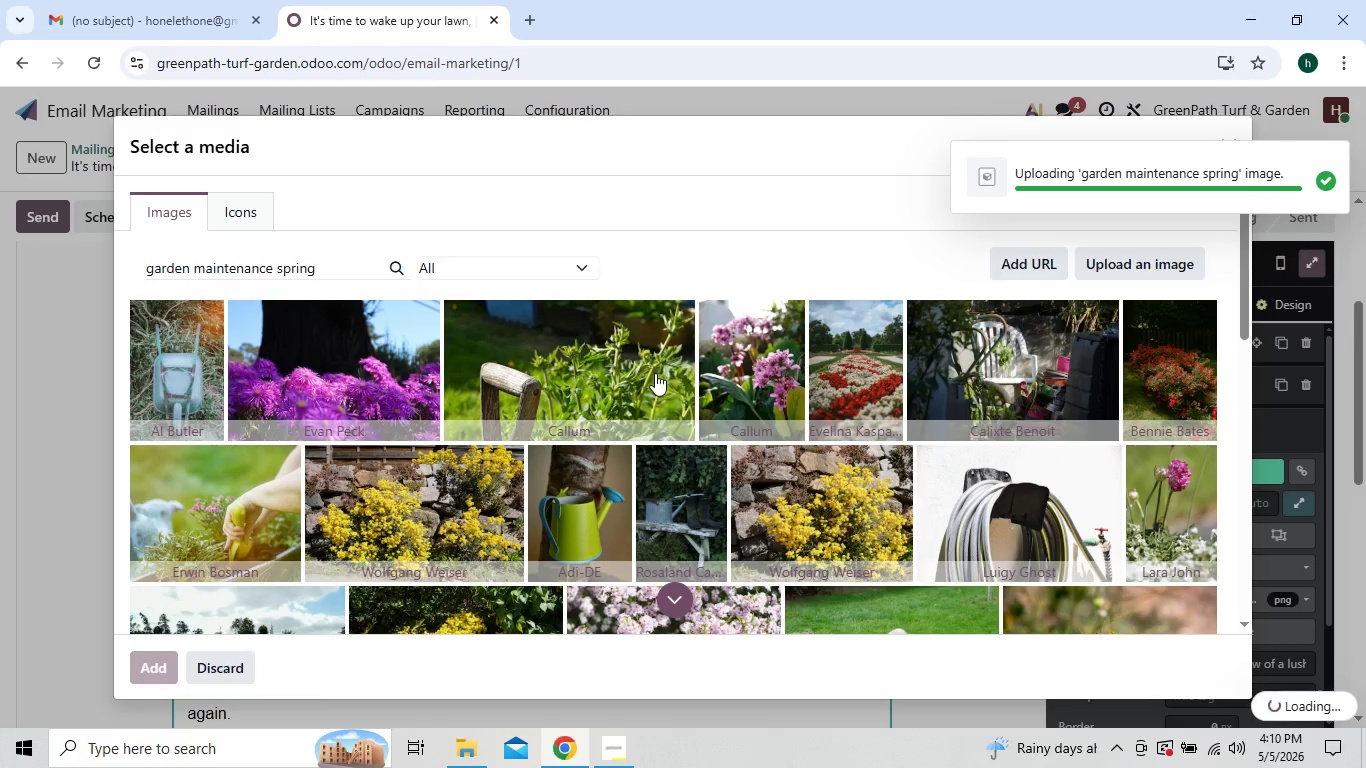 
left_click([1190, 528])
 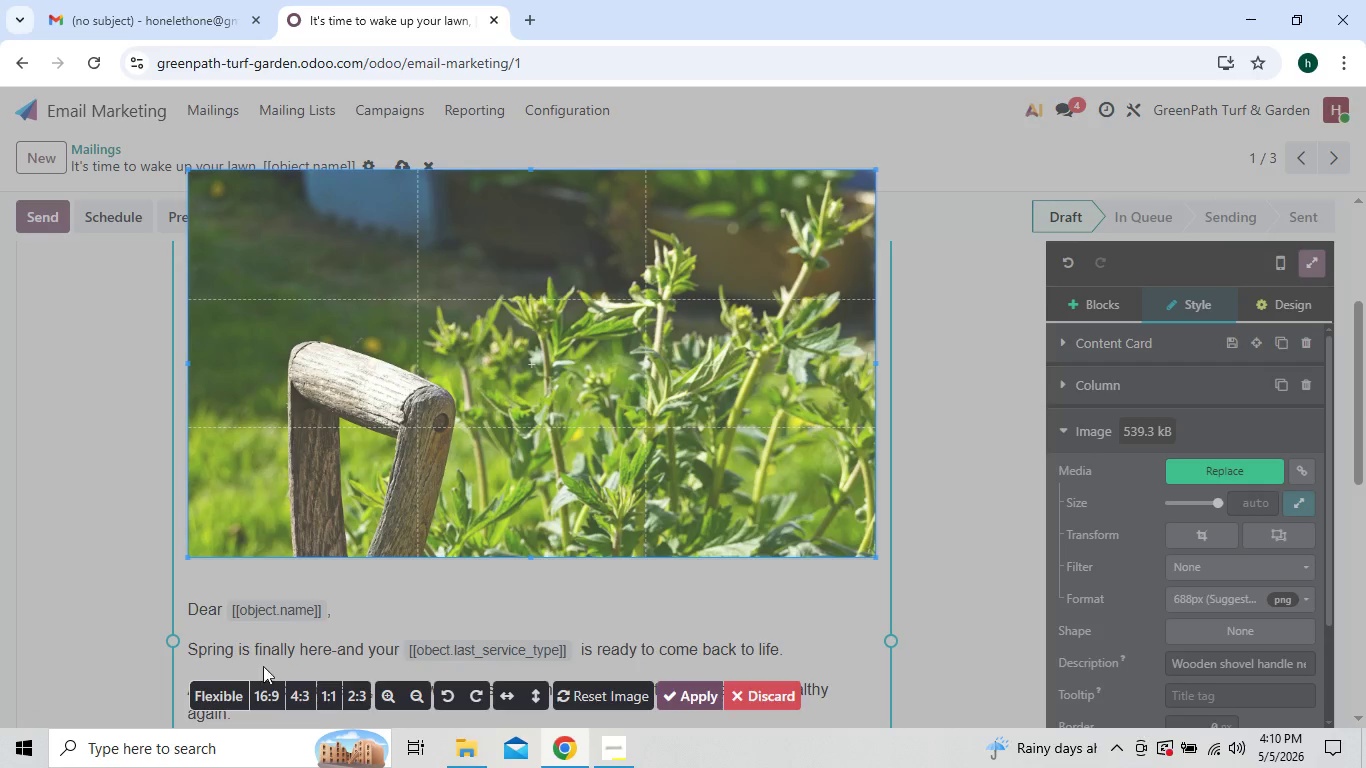 
left_click([263, 689])
 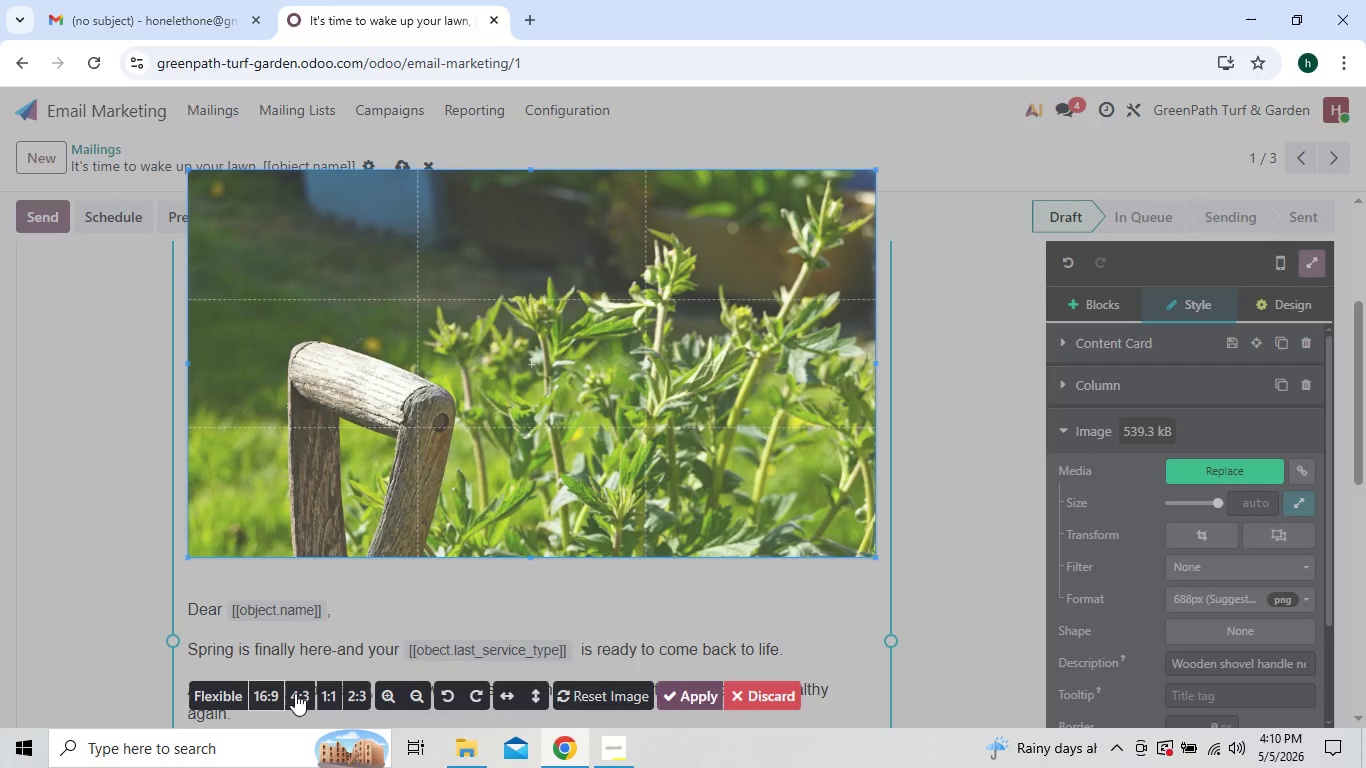 
left_click([262, 693])
 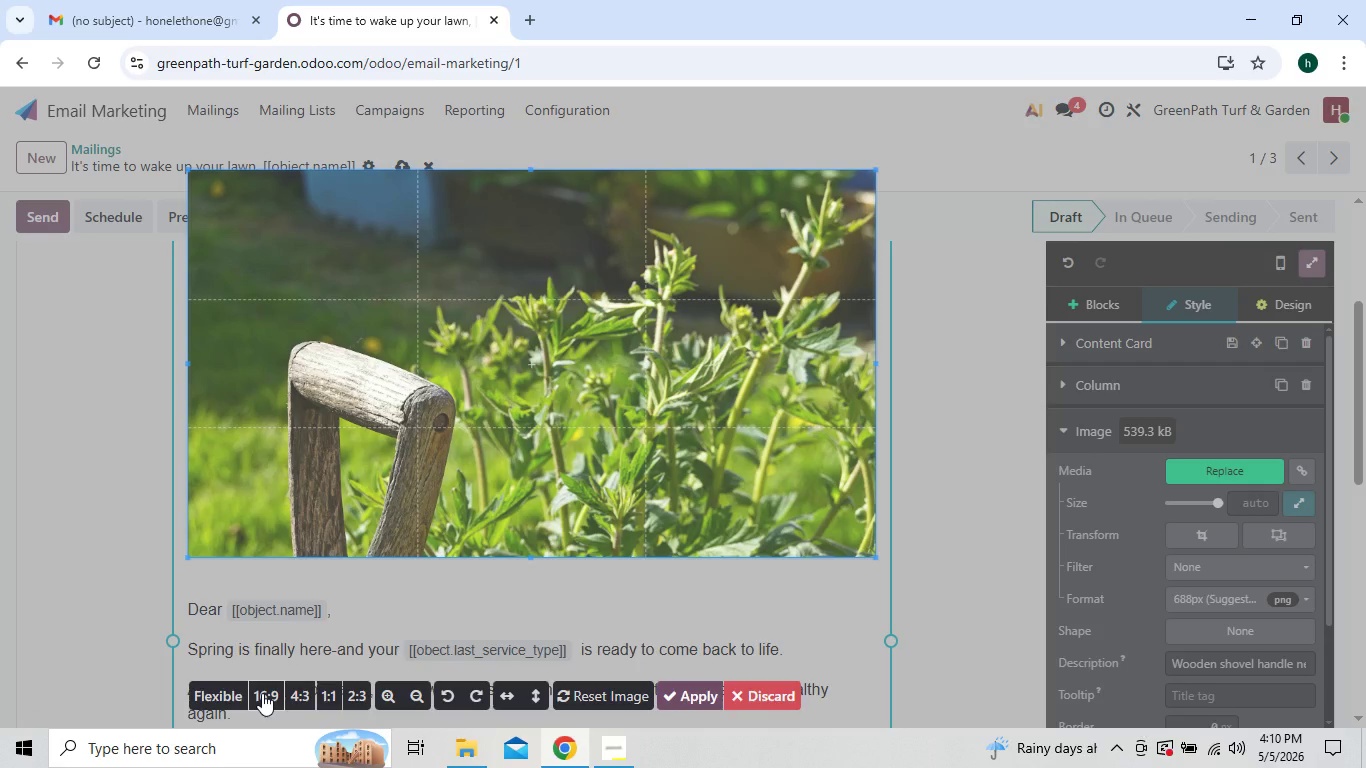 
left_click([262, 693])
 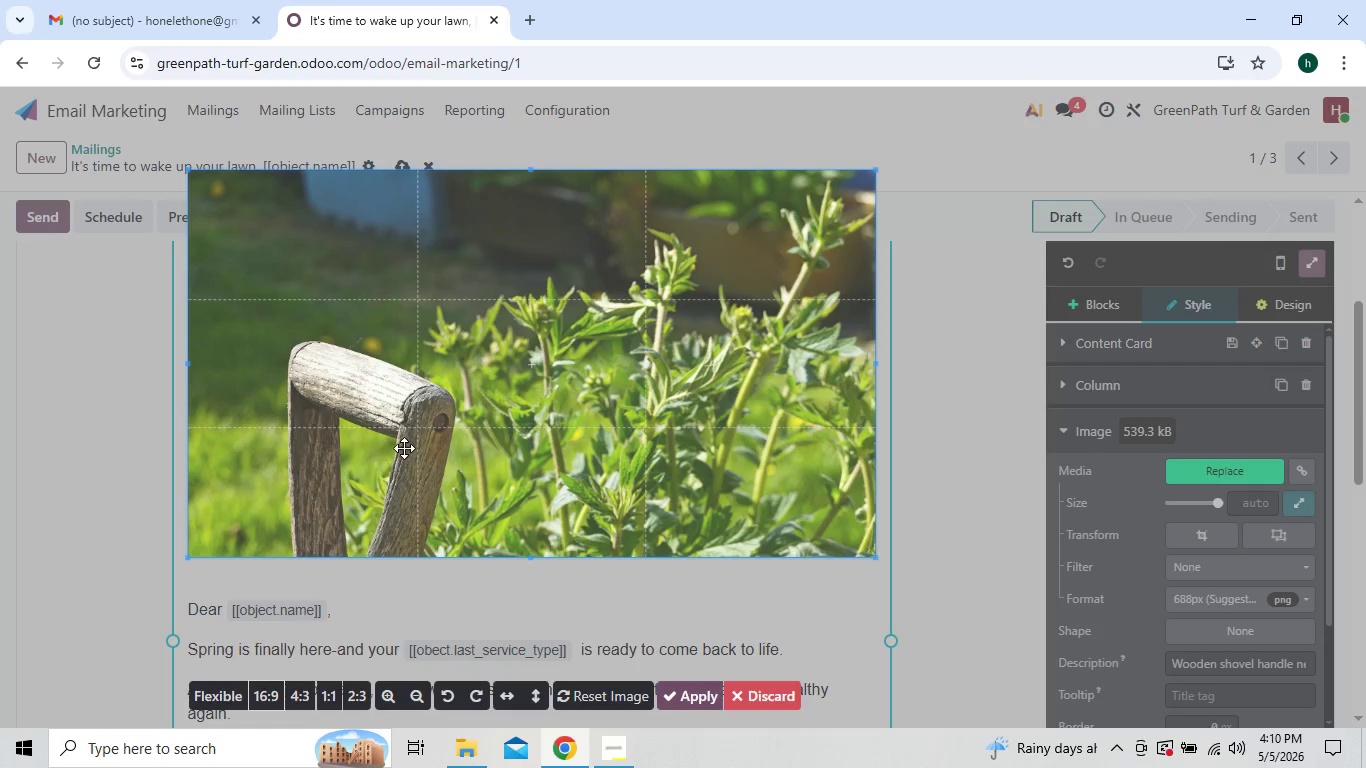 
left_click_drag(start_coordinate=[404, 448], to_coordinate=[440, 482])
 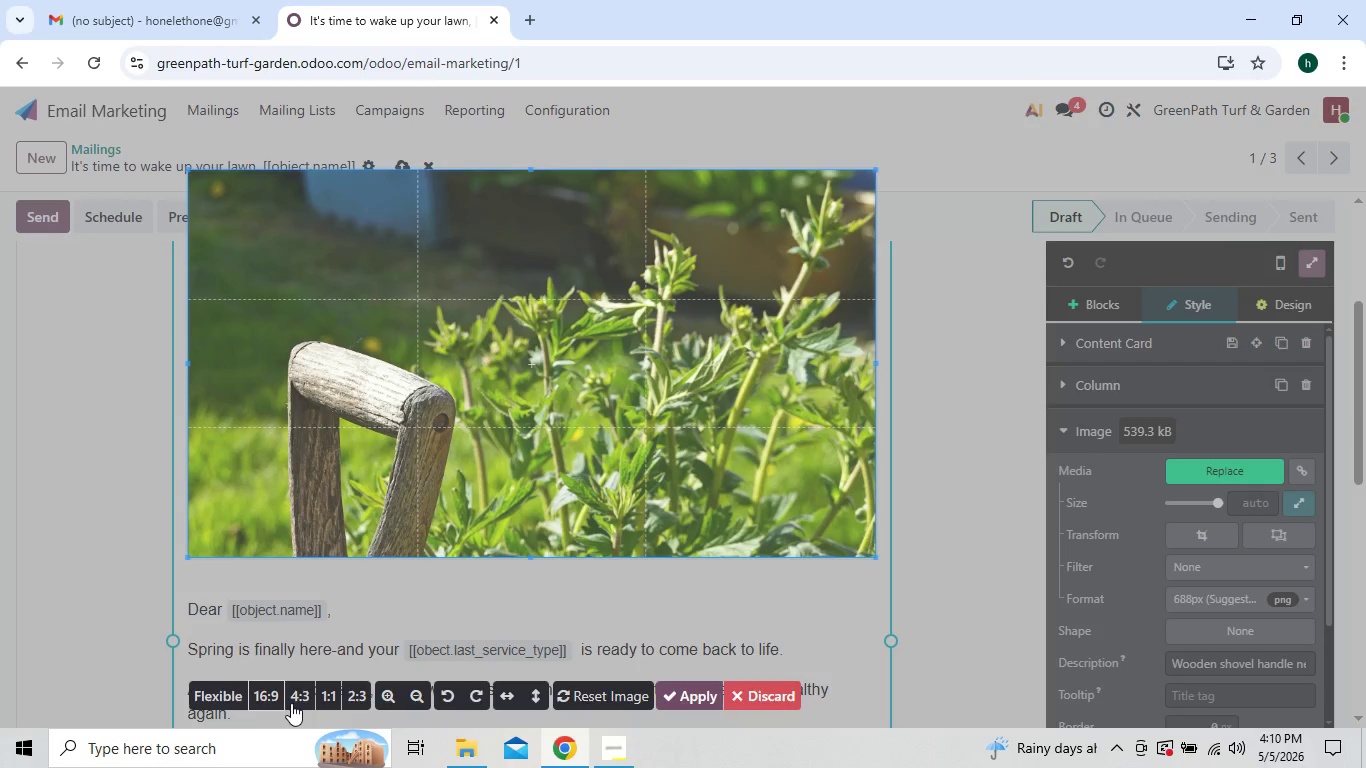 
double_click([267, 703])
 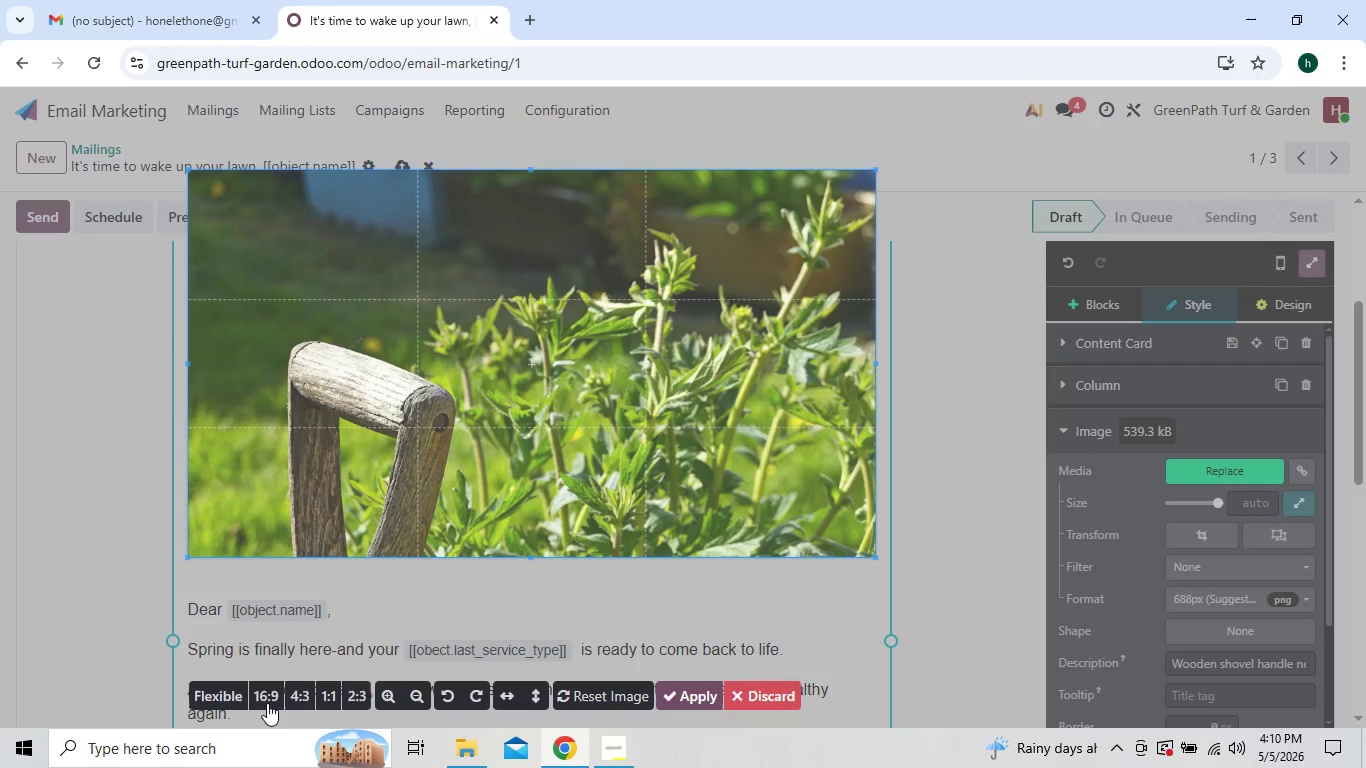 
triple_click([267, 703])
 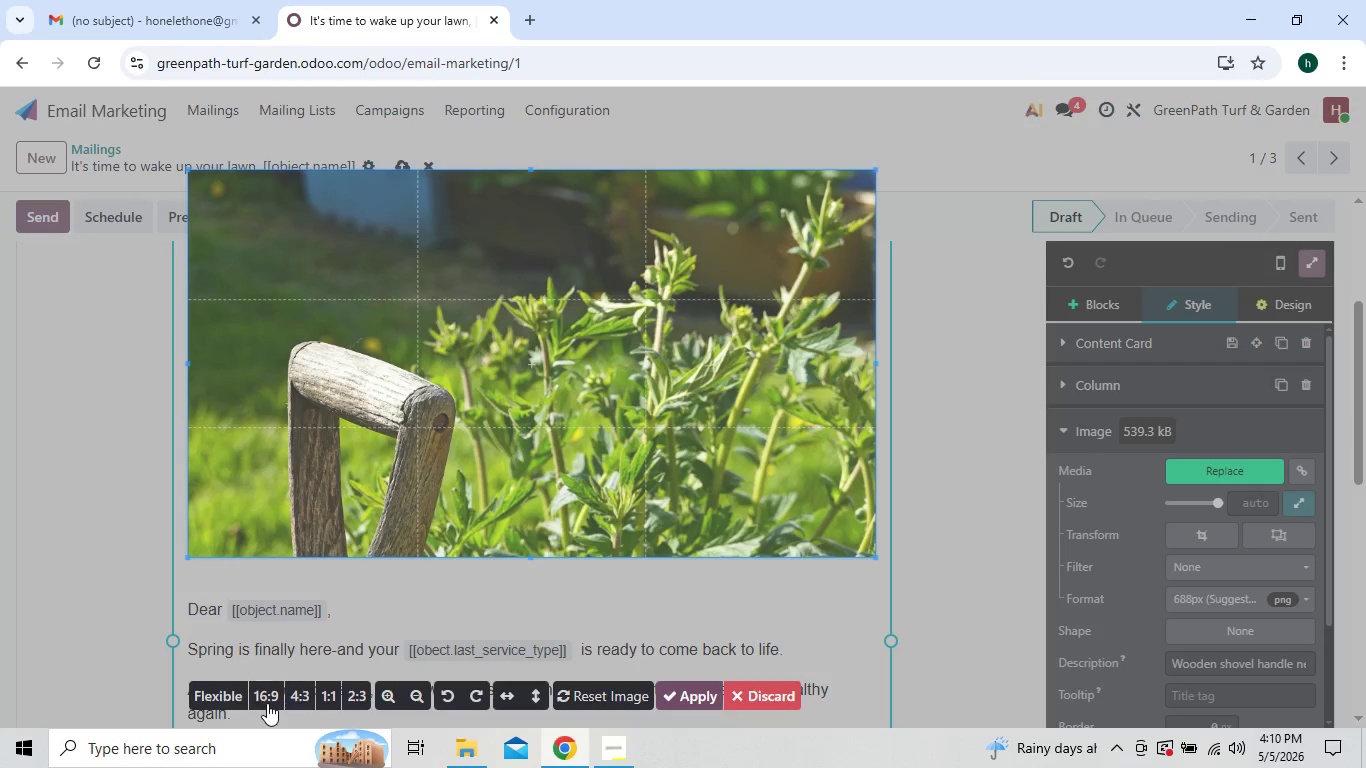 
triple_click([267, 703])
 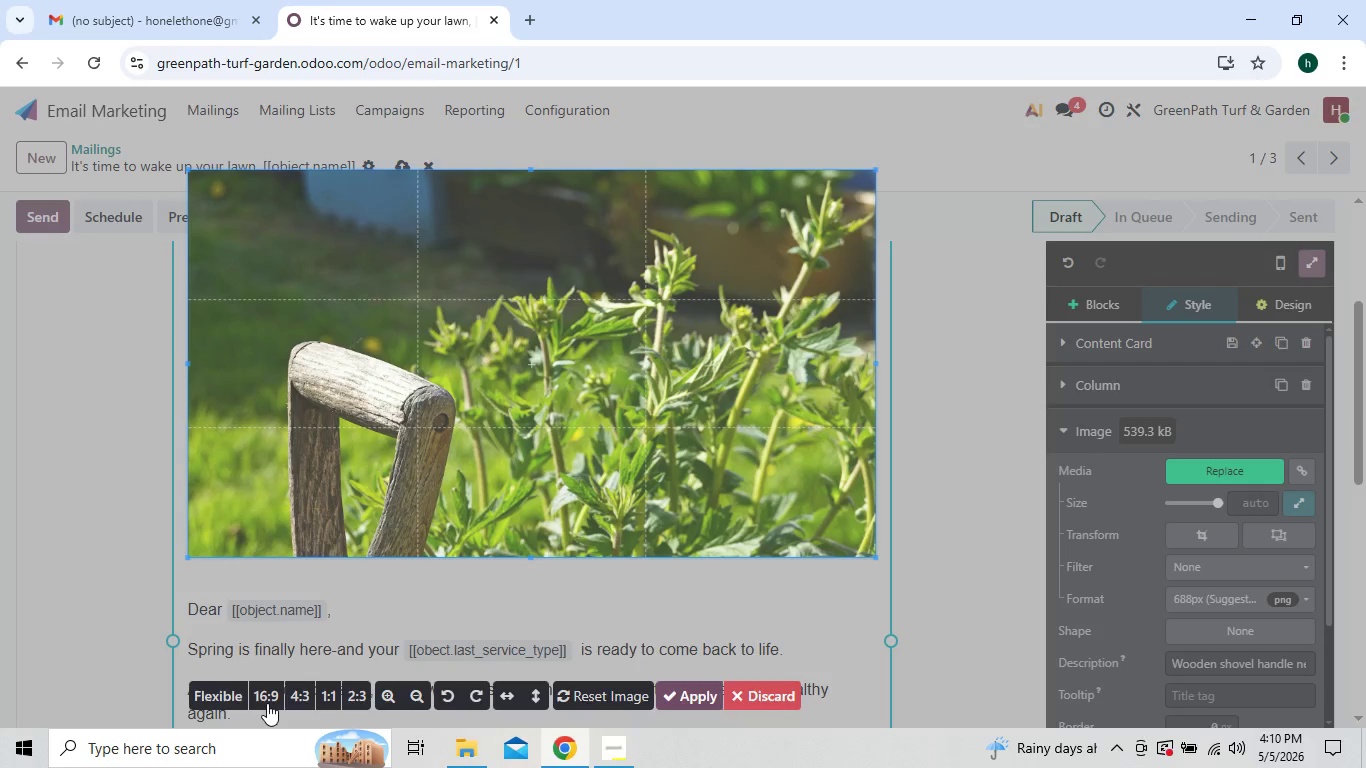 
triple_click([267, 703])
 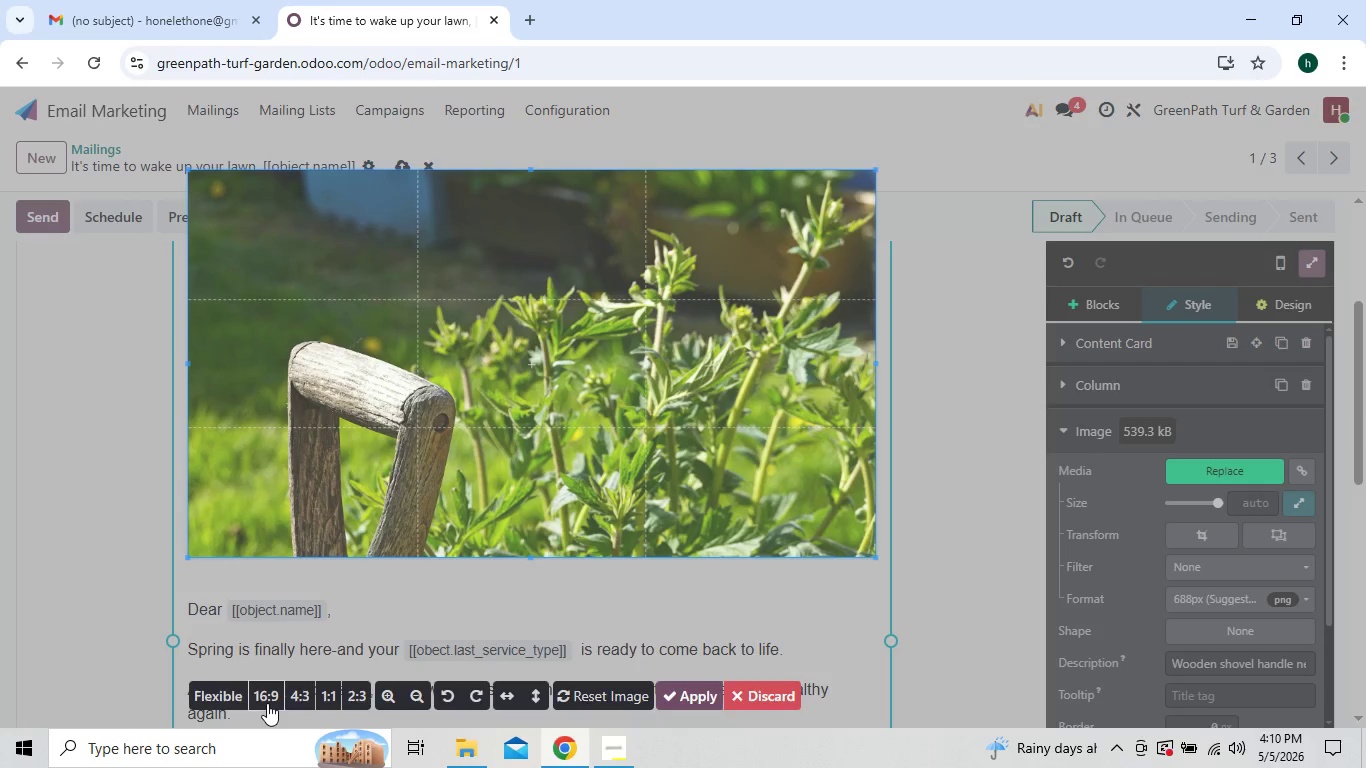 
triple_click([267, 703])
 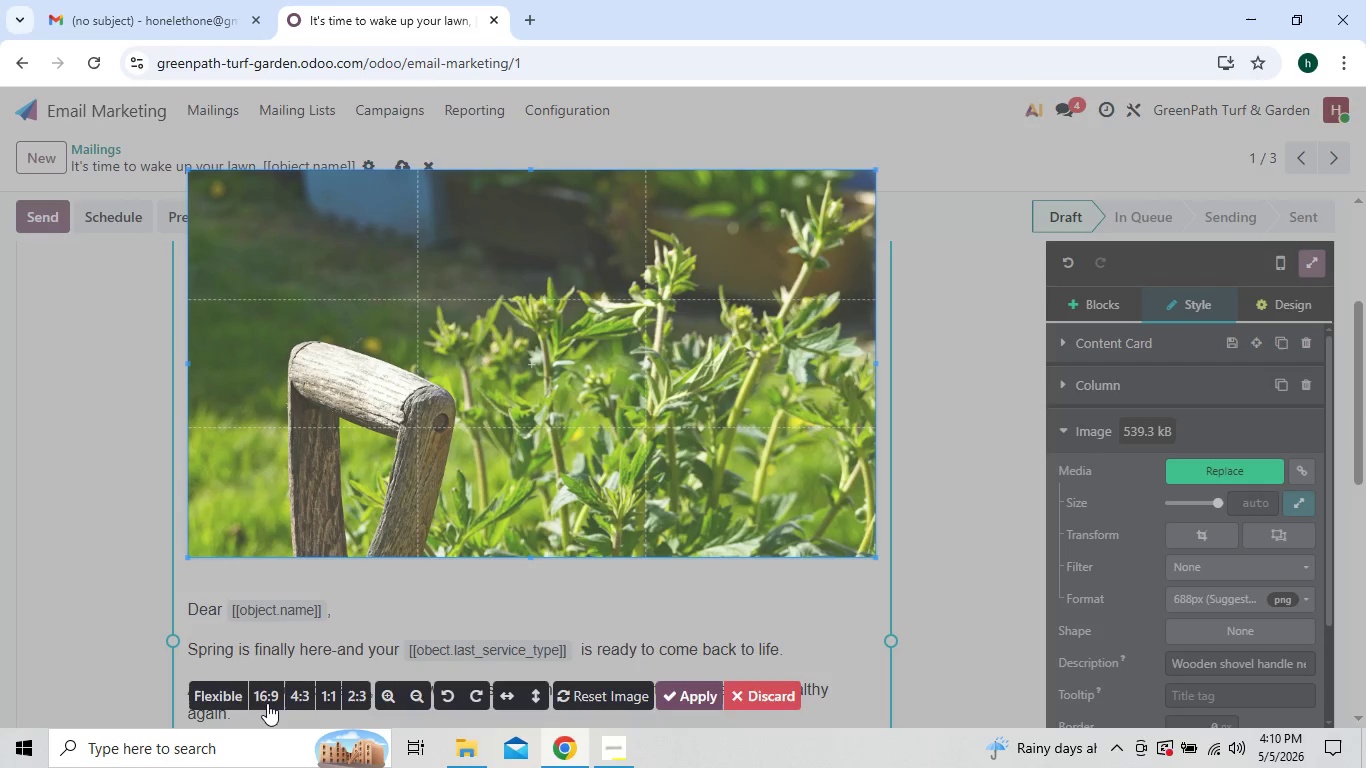 
triple_click([267, 703])
 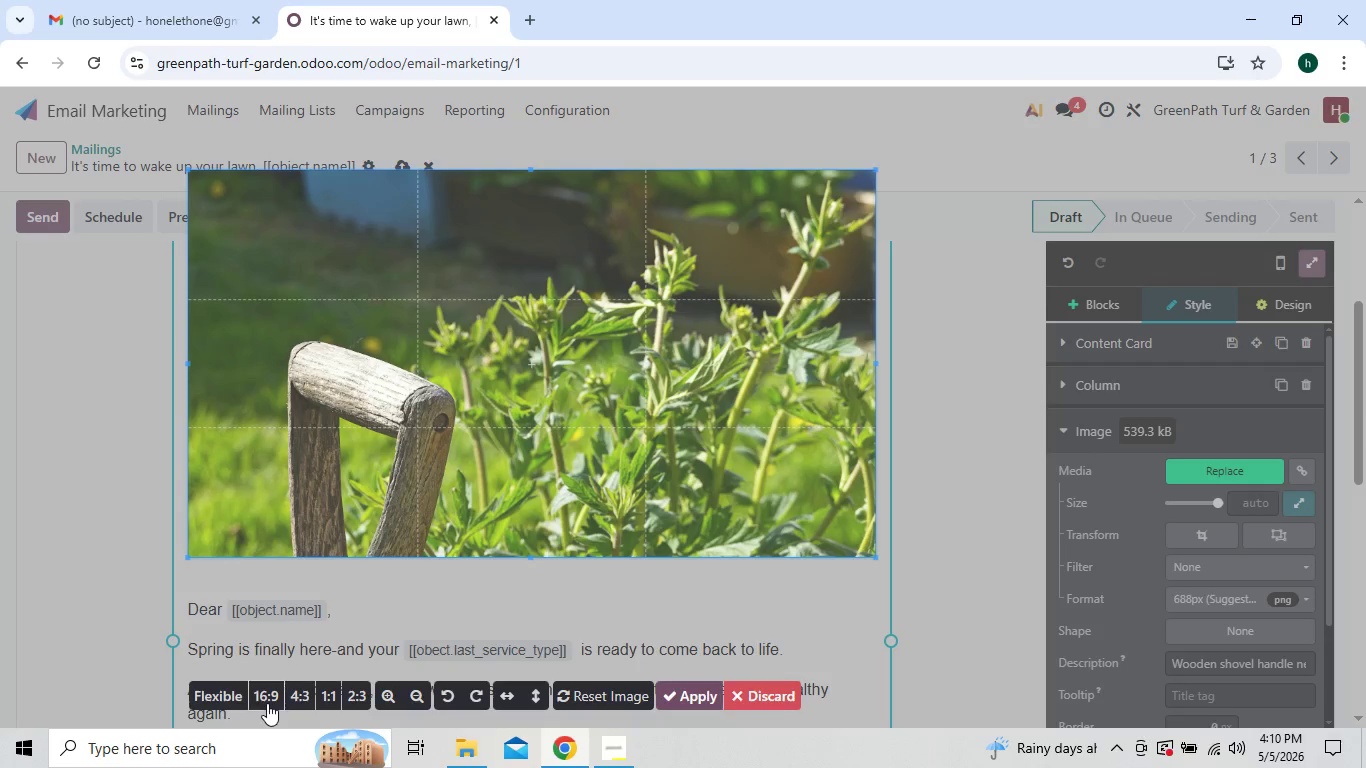 
triple_click([267, 703])
 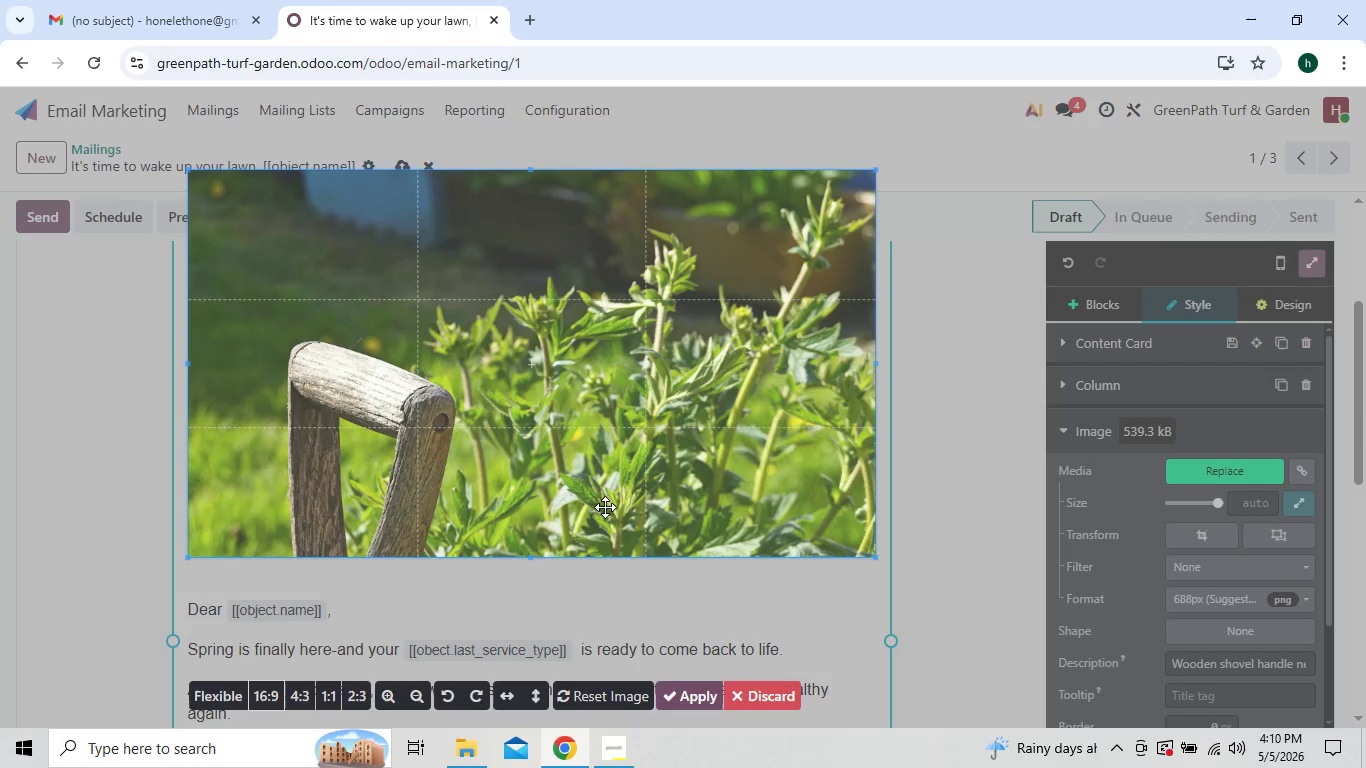 
left_click([633, 432])
 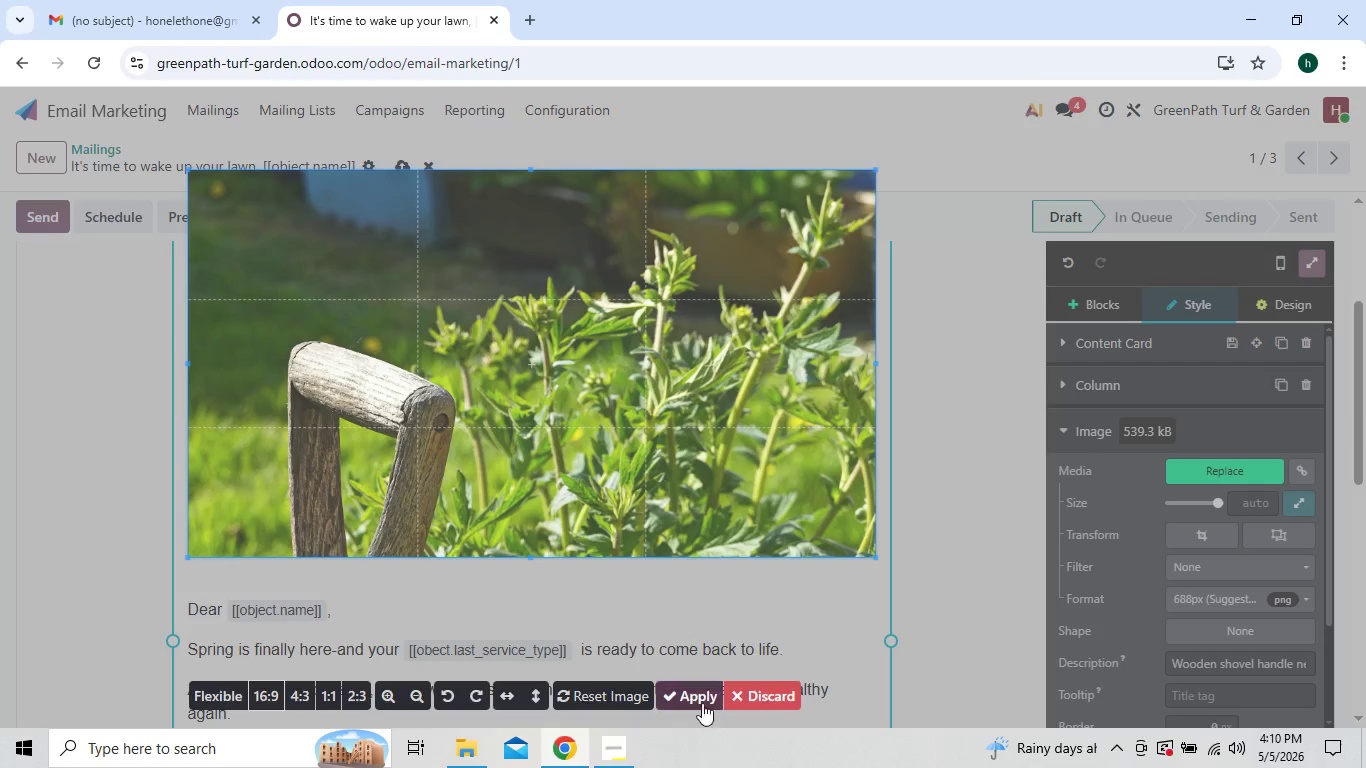 
left_click([701, 695])
 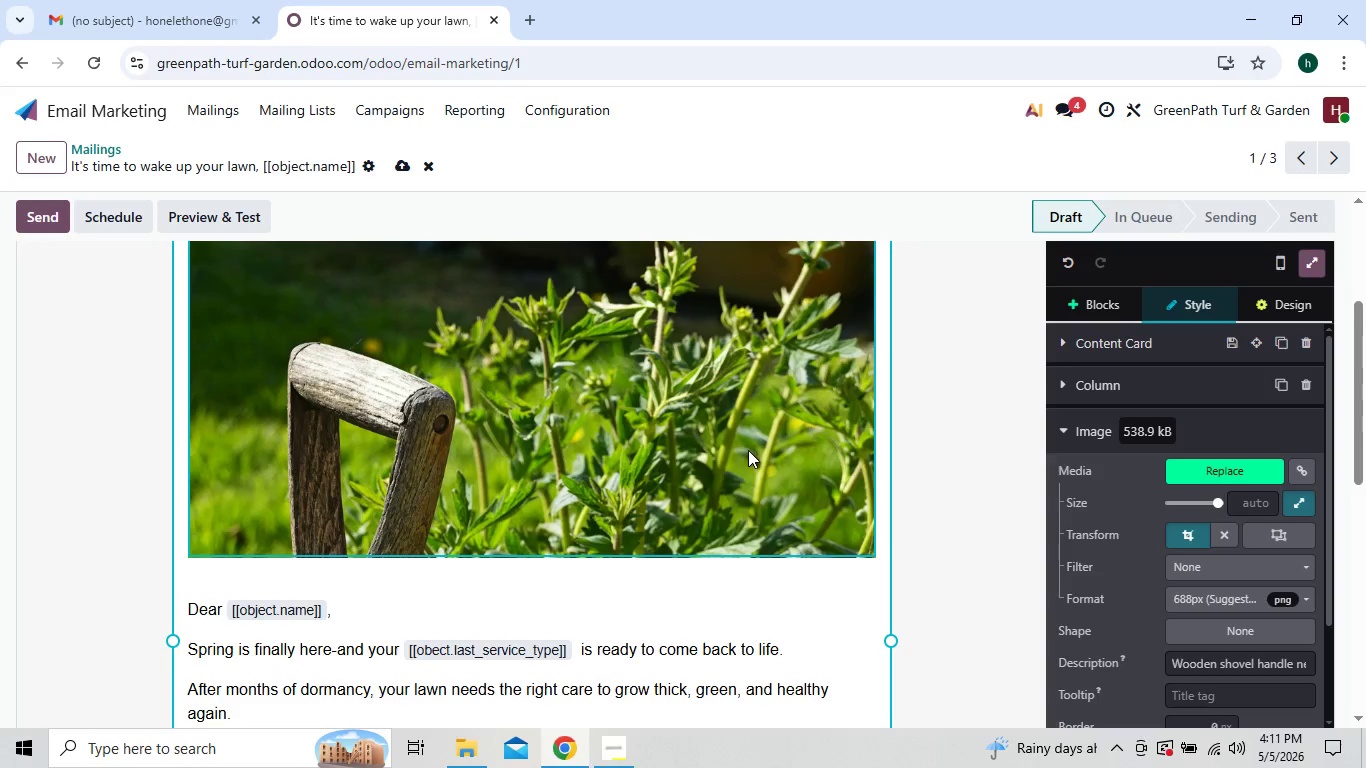 
wait(5.3)
 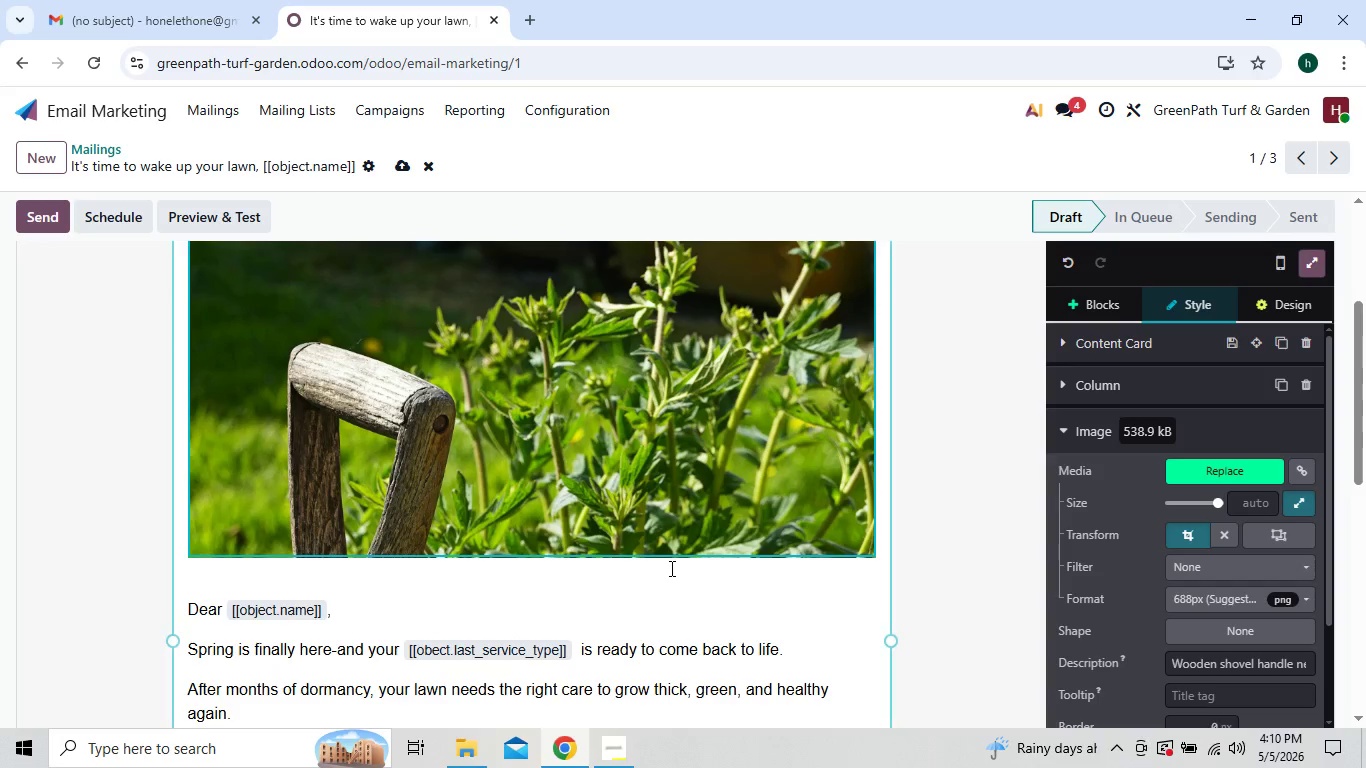 
left_click([255, 212])
 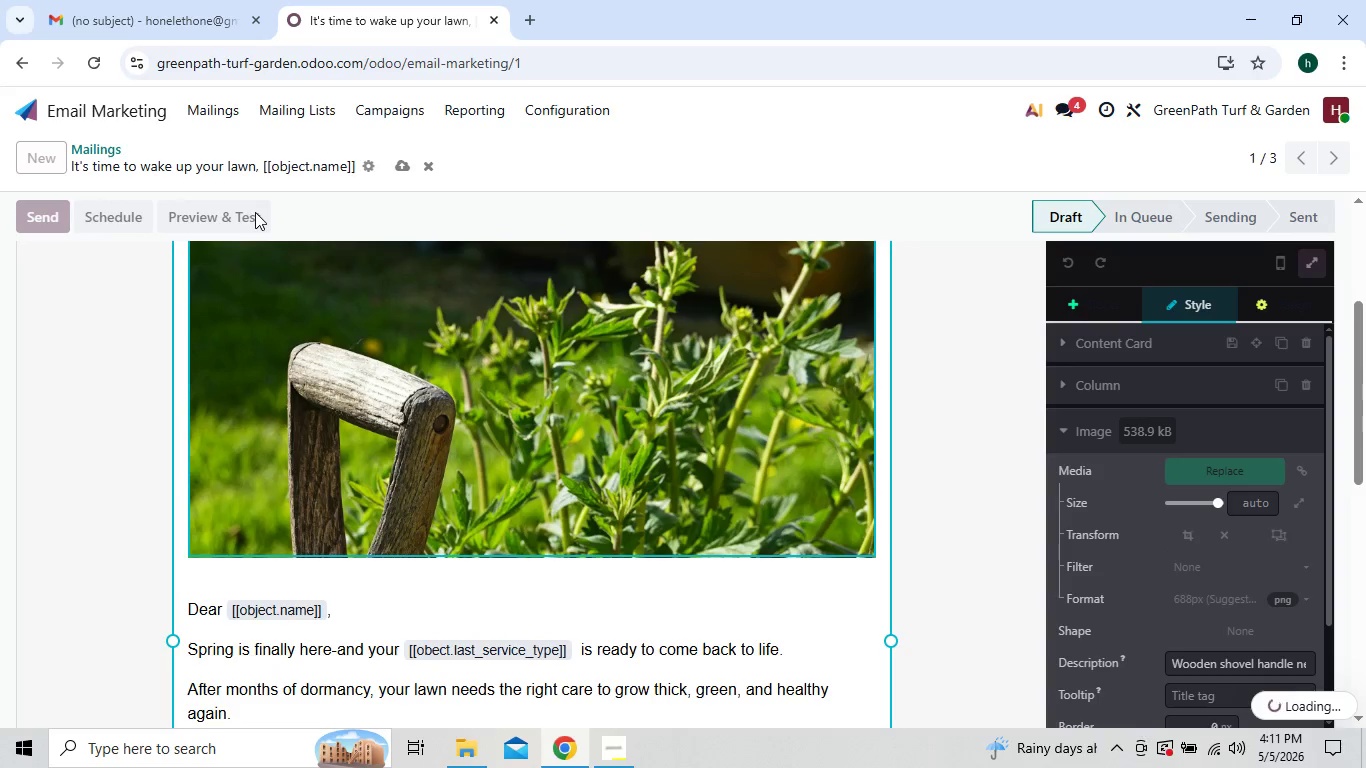 
wait(8.87)
 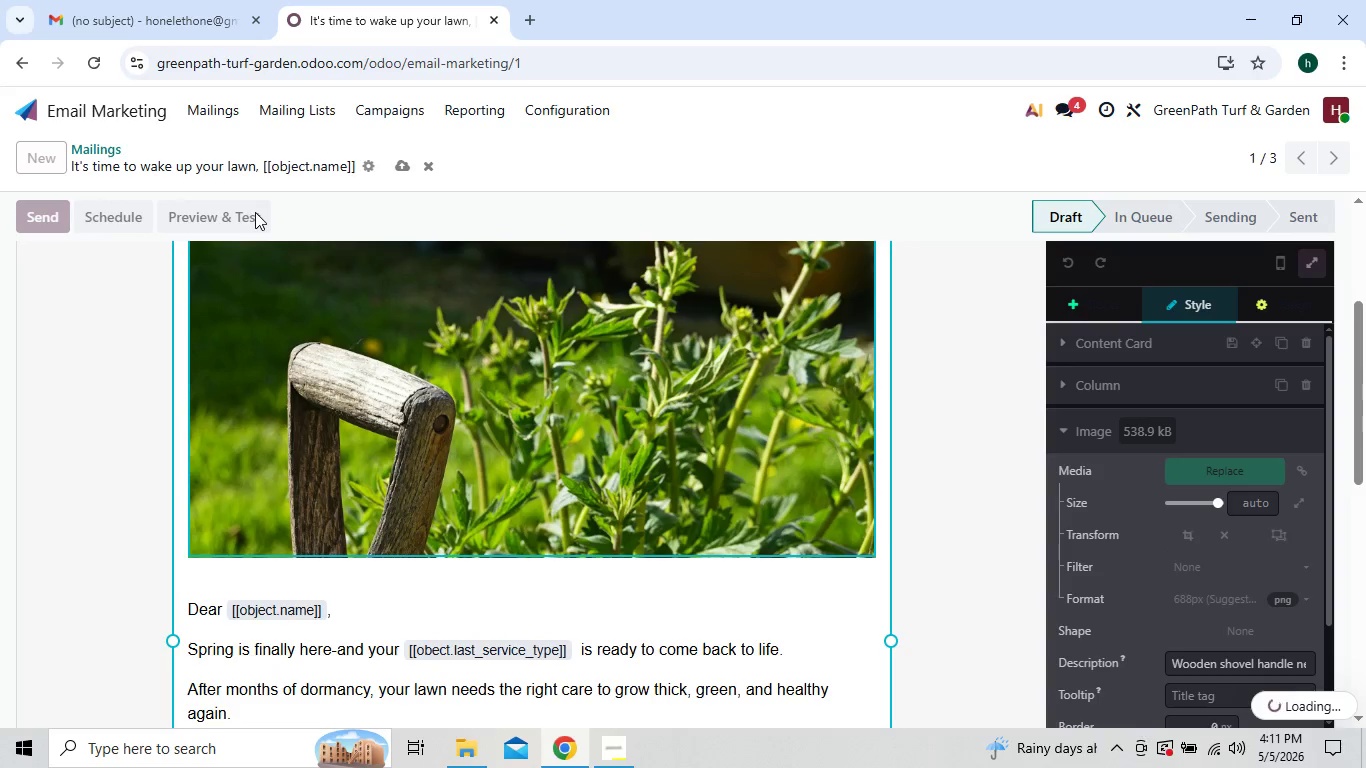 
mouse_move([588, 407])
 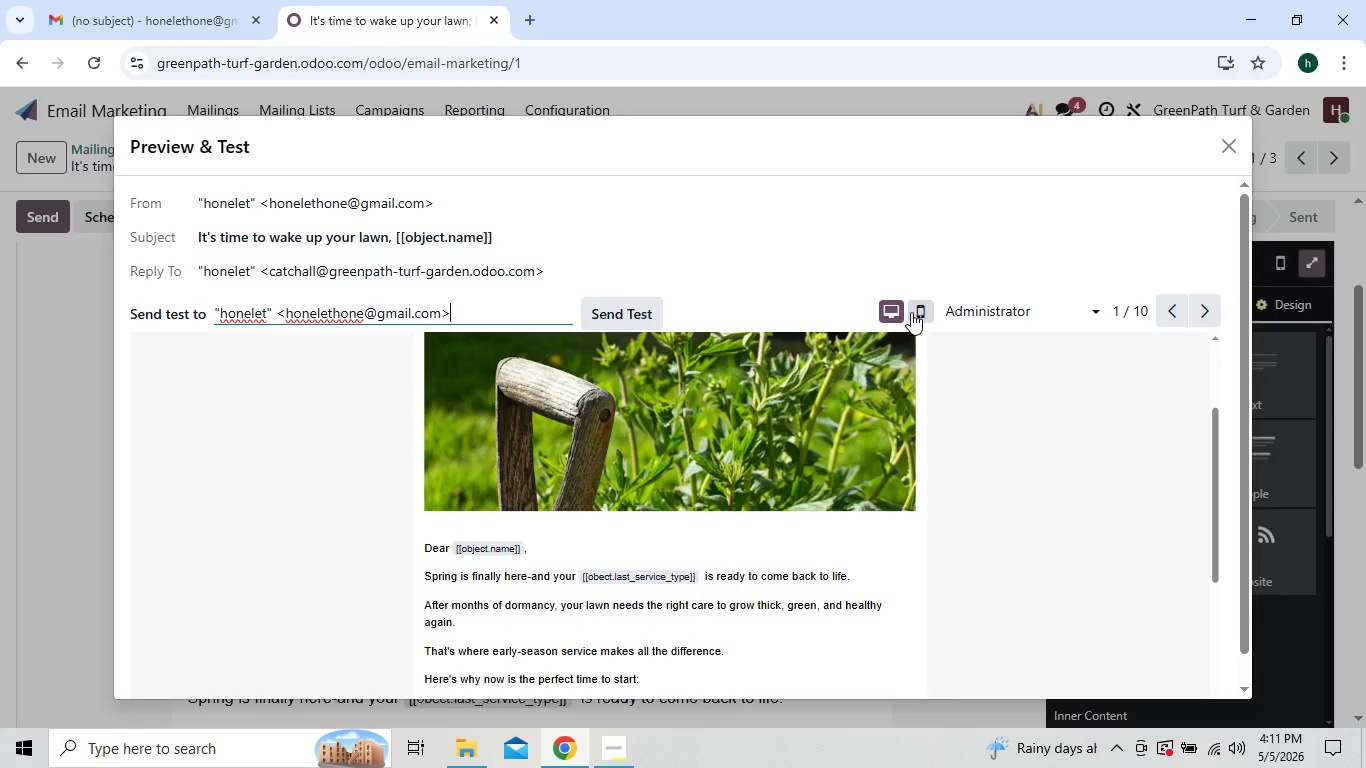 
left_click([914, 310])
 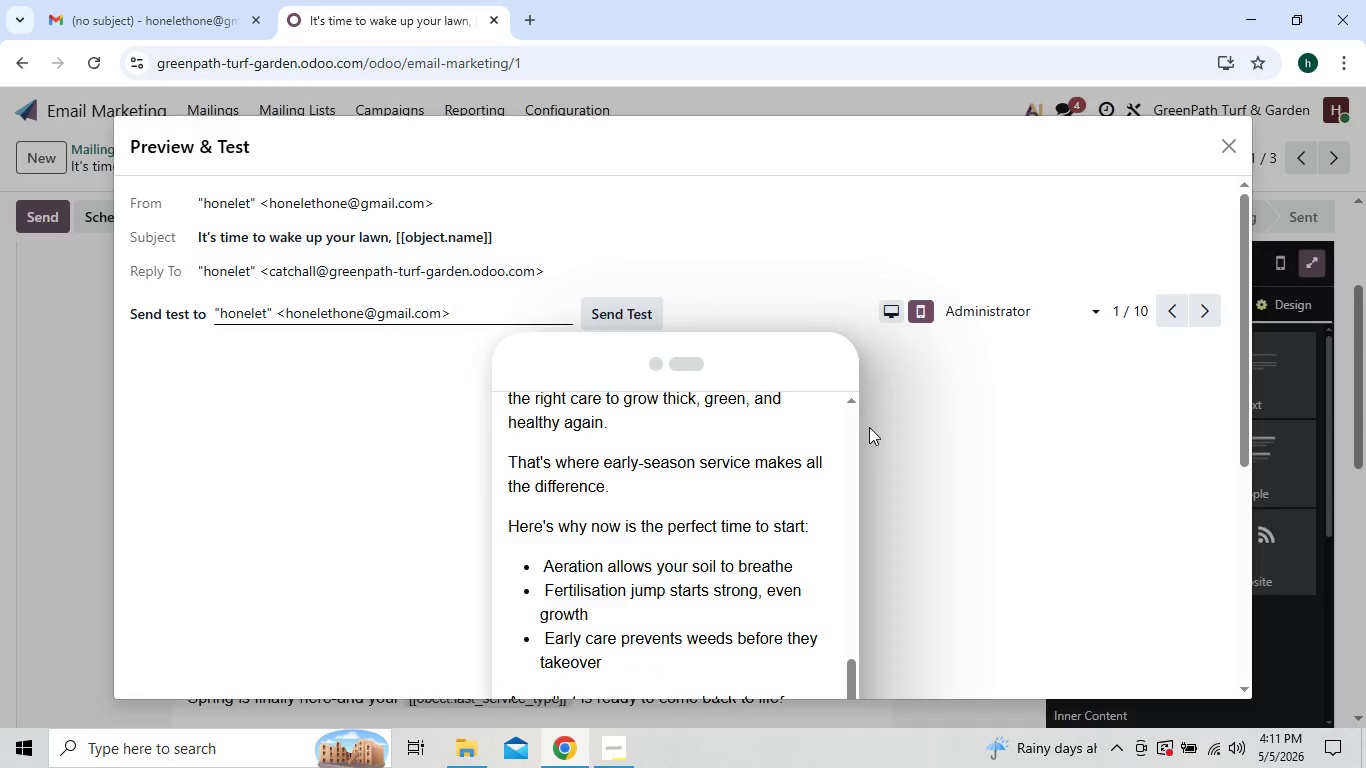 
wait(6.39)
 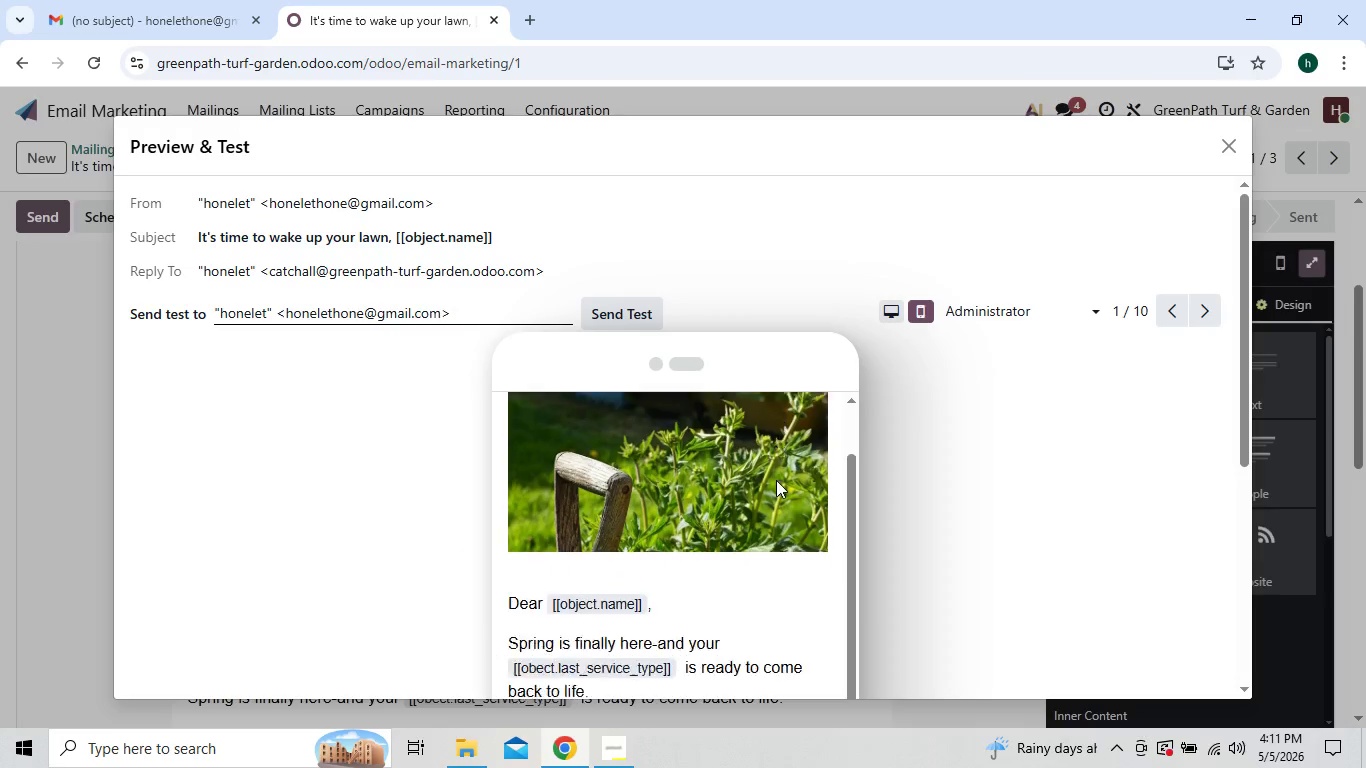 
left_click([1227, 160])
 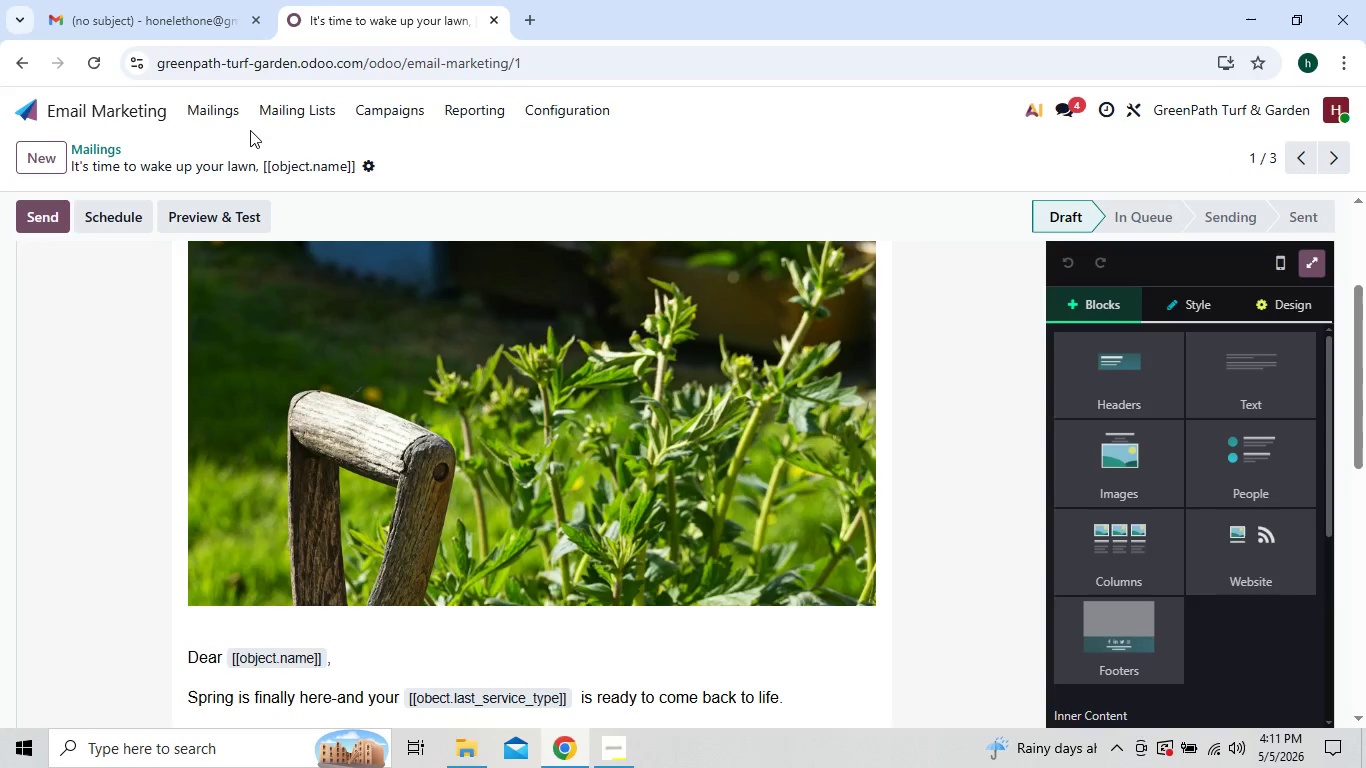 
left_click([221, 113])
 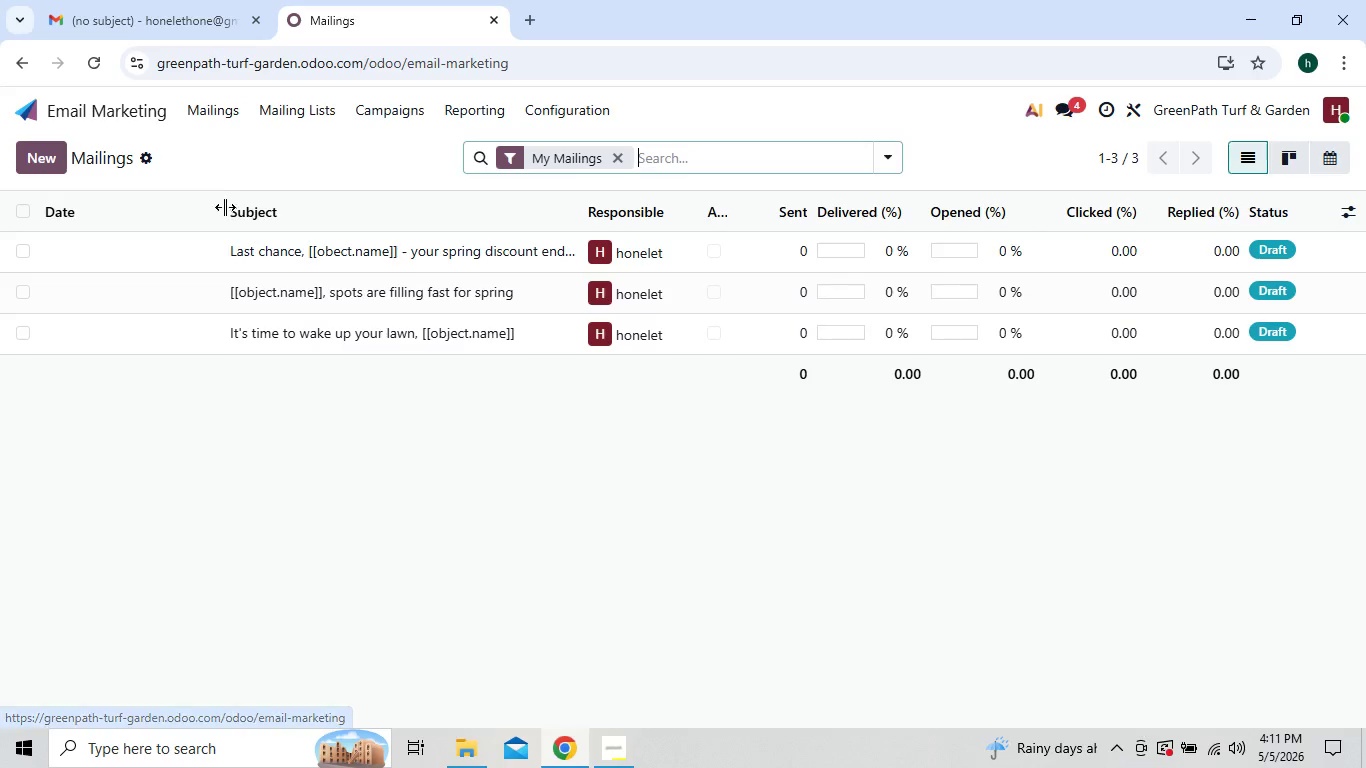 
left_click([264, 296])
 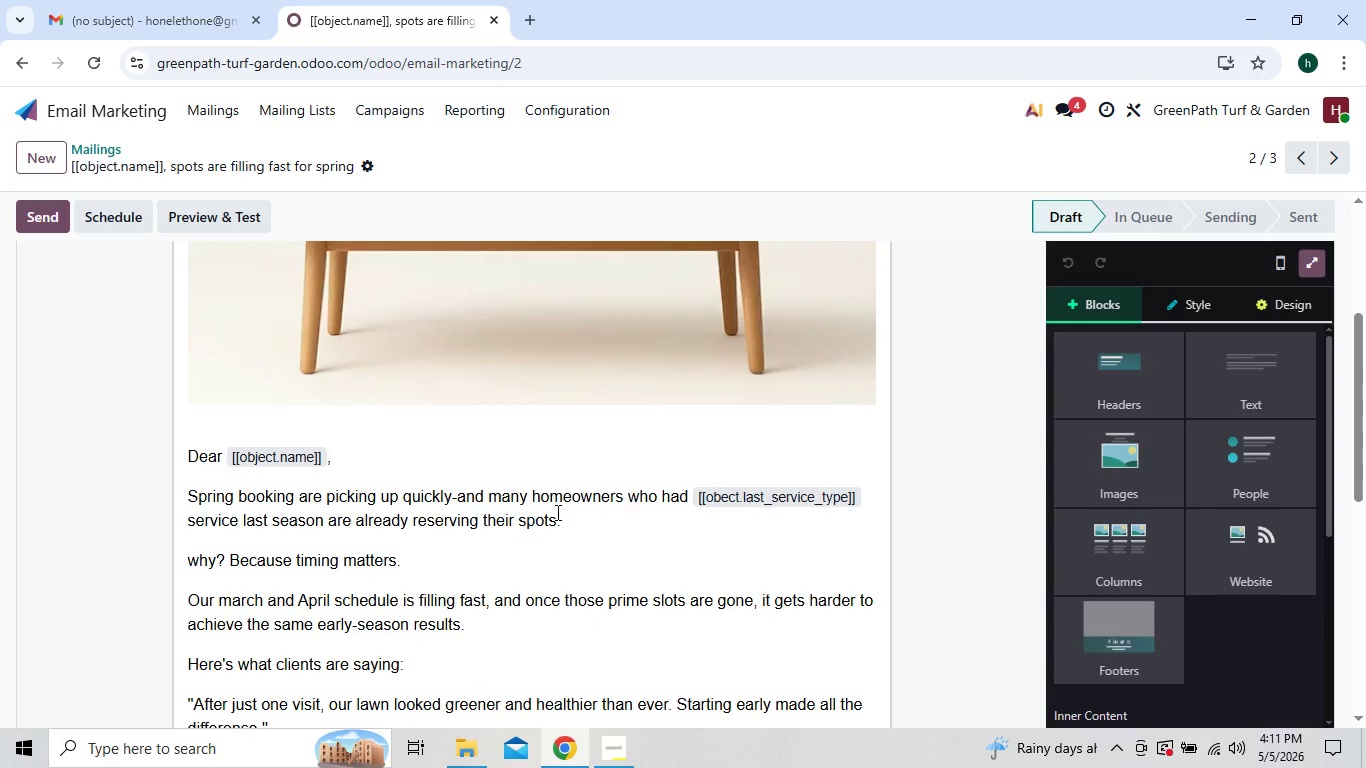 
wait(19.5)
 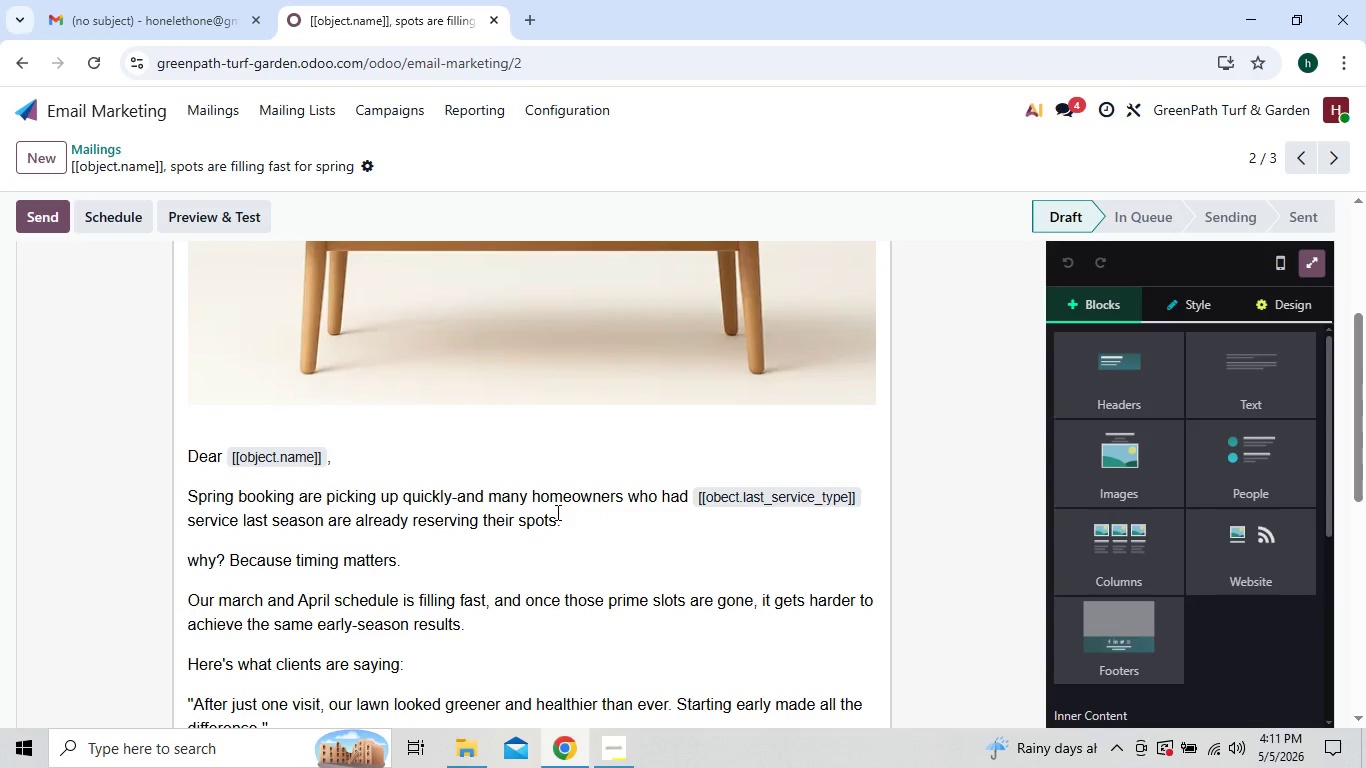 
left_click([625, 754])